 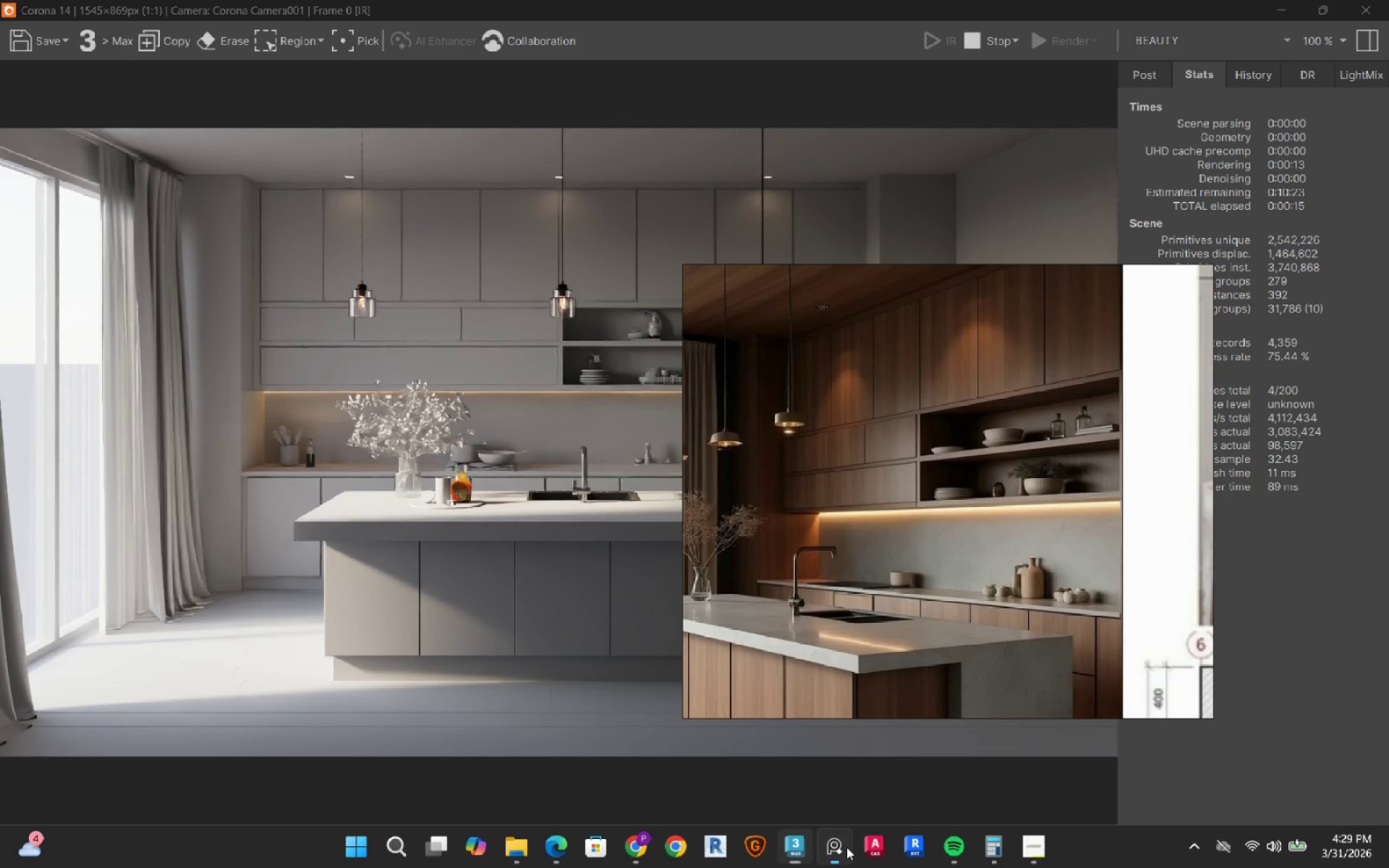 
scroll: coordinate [830, 637], scroll_direction: down, amount: 2.0
 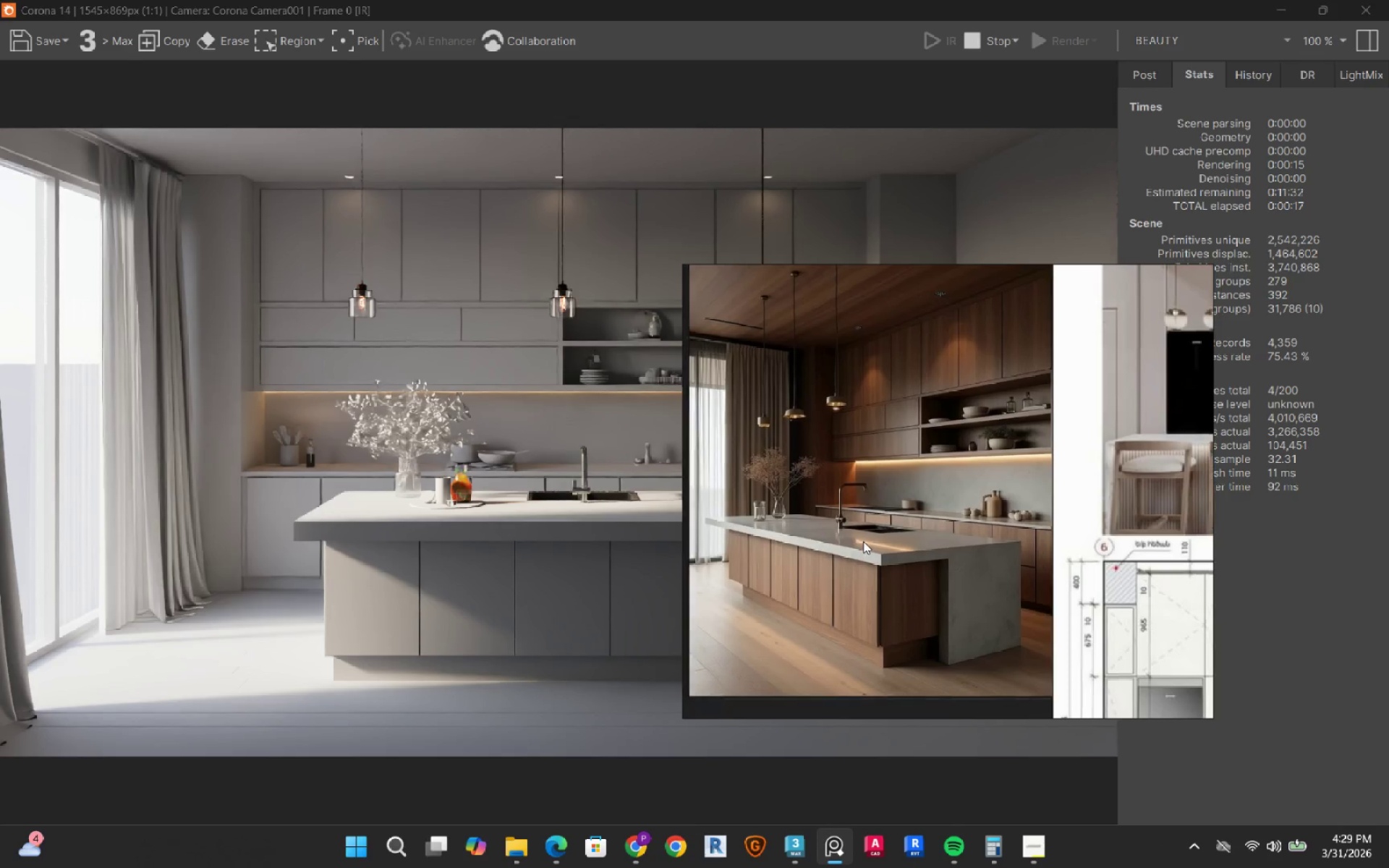 
scroll: coordinate [868, 547], scroll_direction: up, amount: 4.0
 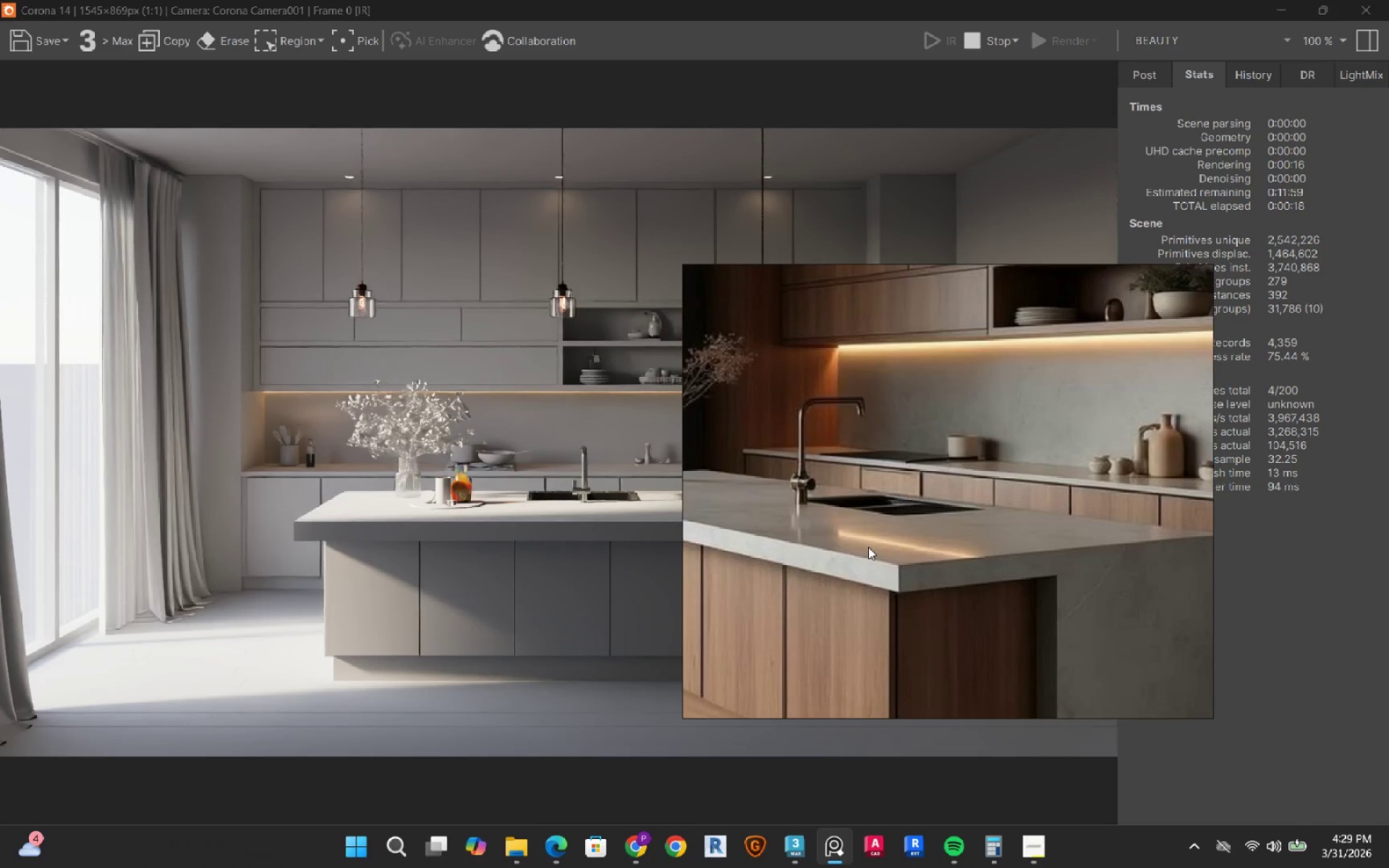 
scroll: coordinate [915, 392], scroll_direction: down, amount: 7.0
 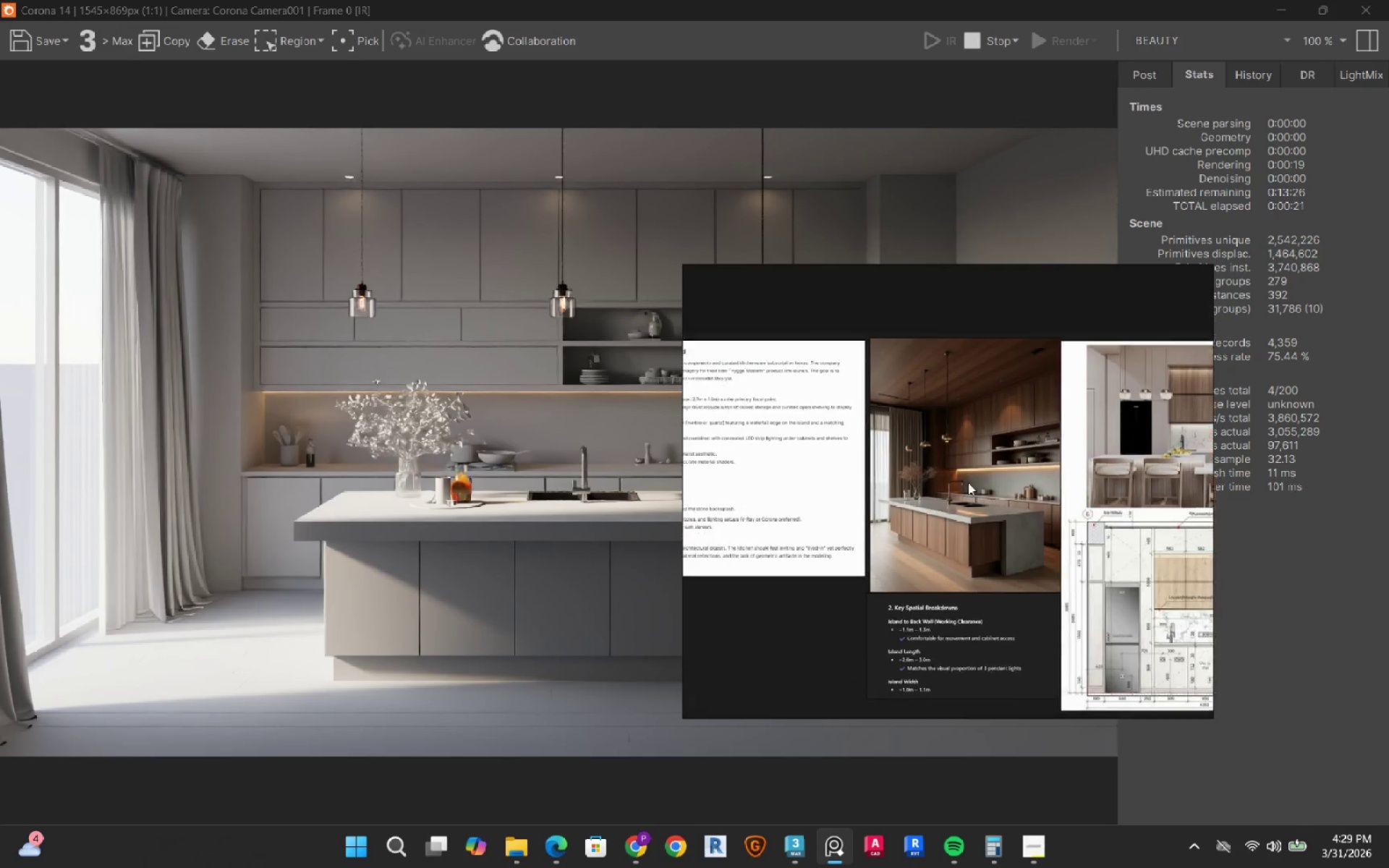 
scroll: coordinate [938, 441], scroll_direction: up, amount: 5.0
 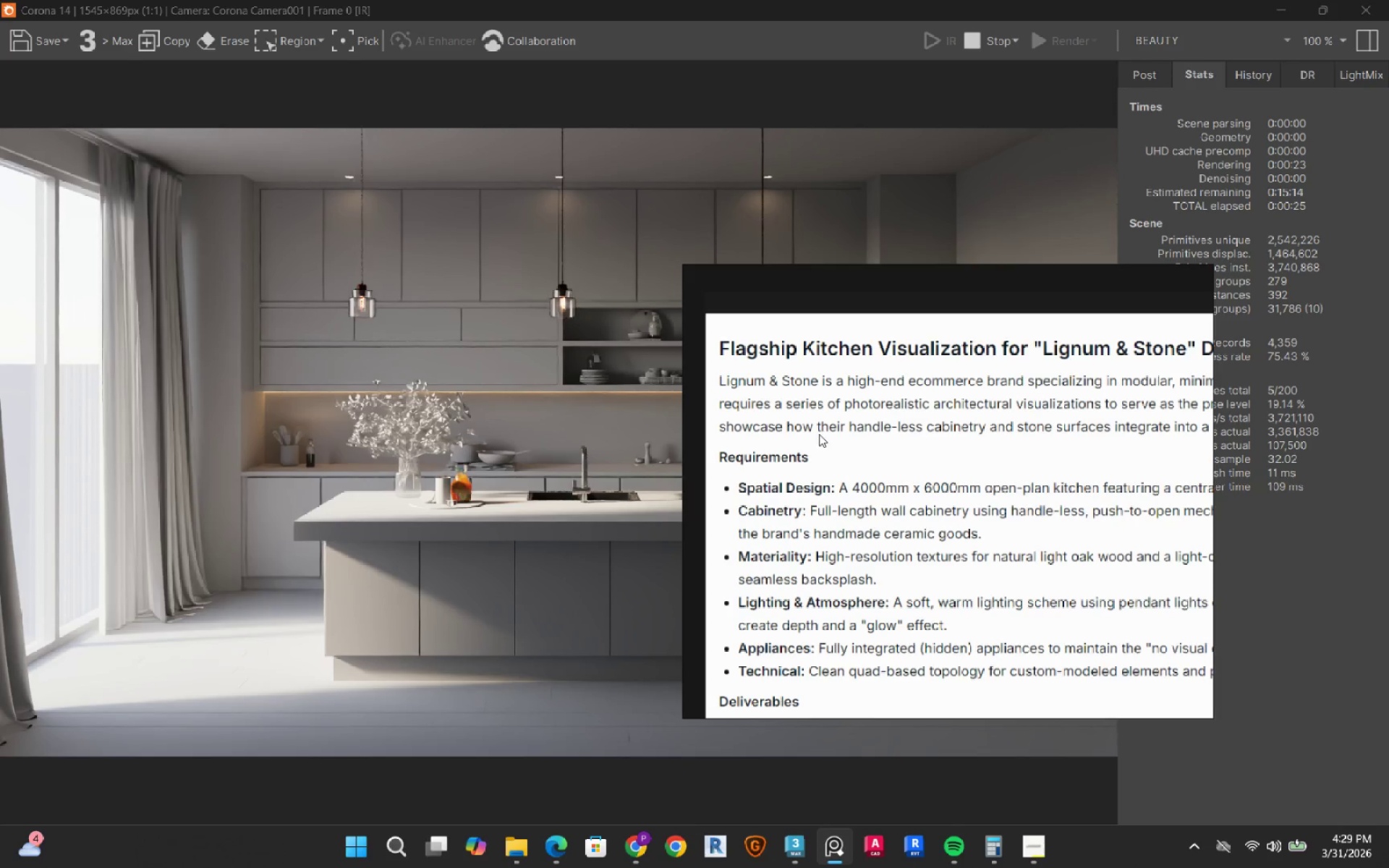 
scroll: coordinate [930, 489], scroll_direction: down, amount: 4.0
 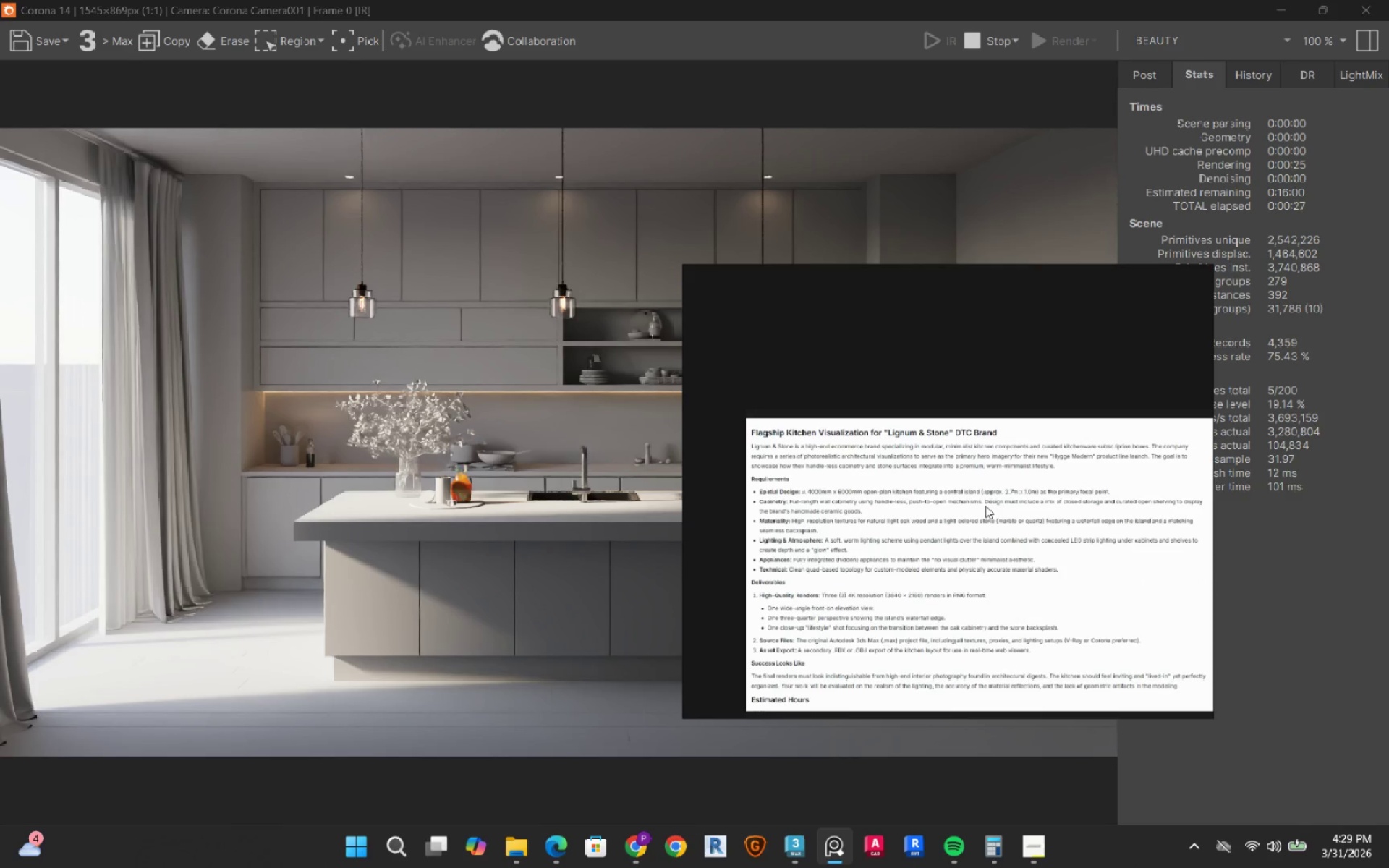 
scroll: coordinate [985, 506], scroll_direction: up, amount: 1.0
 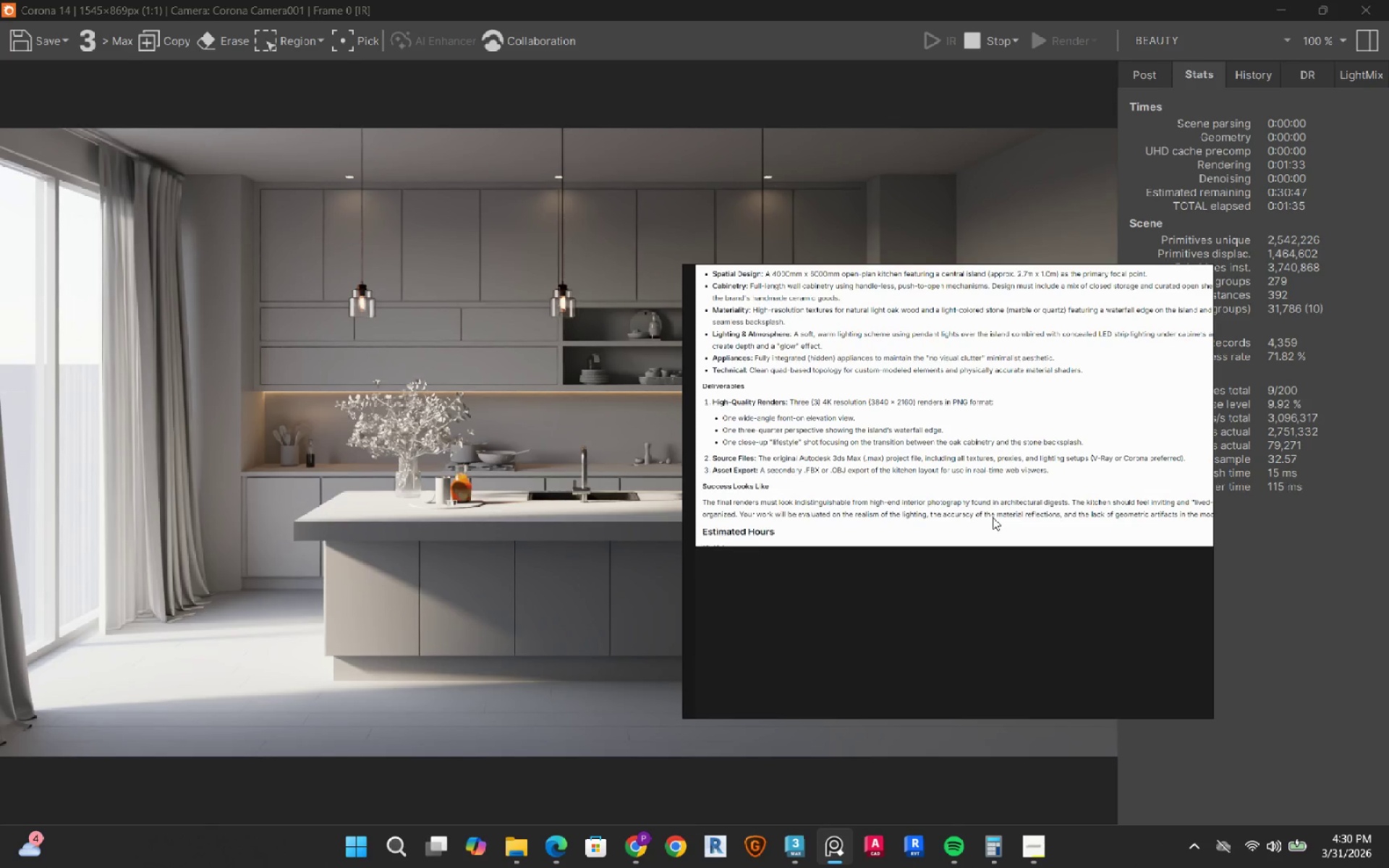 
wait(71.28)
 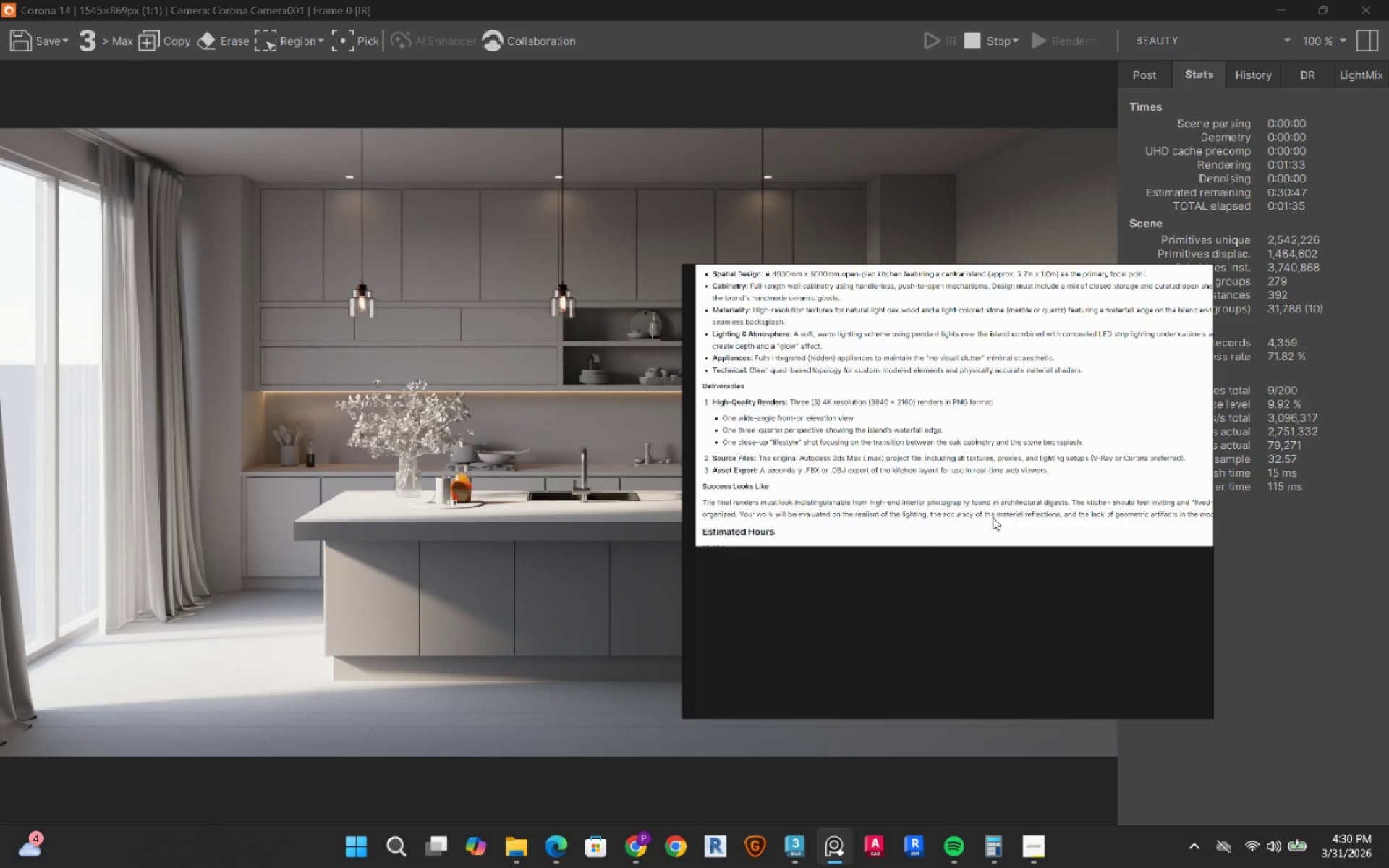 
scroll: coordinate [993, 517], scroll_direction: up, amount: 1.0
 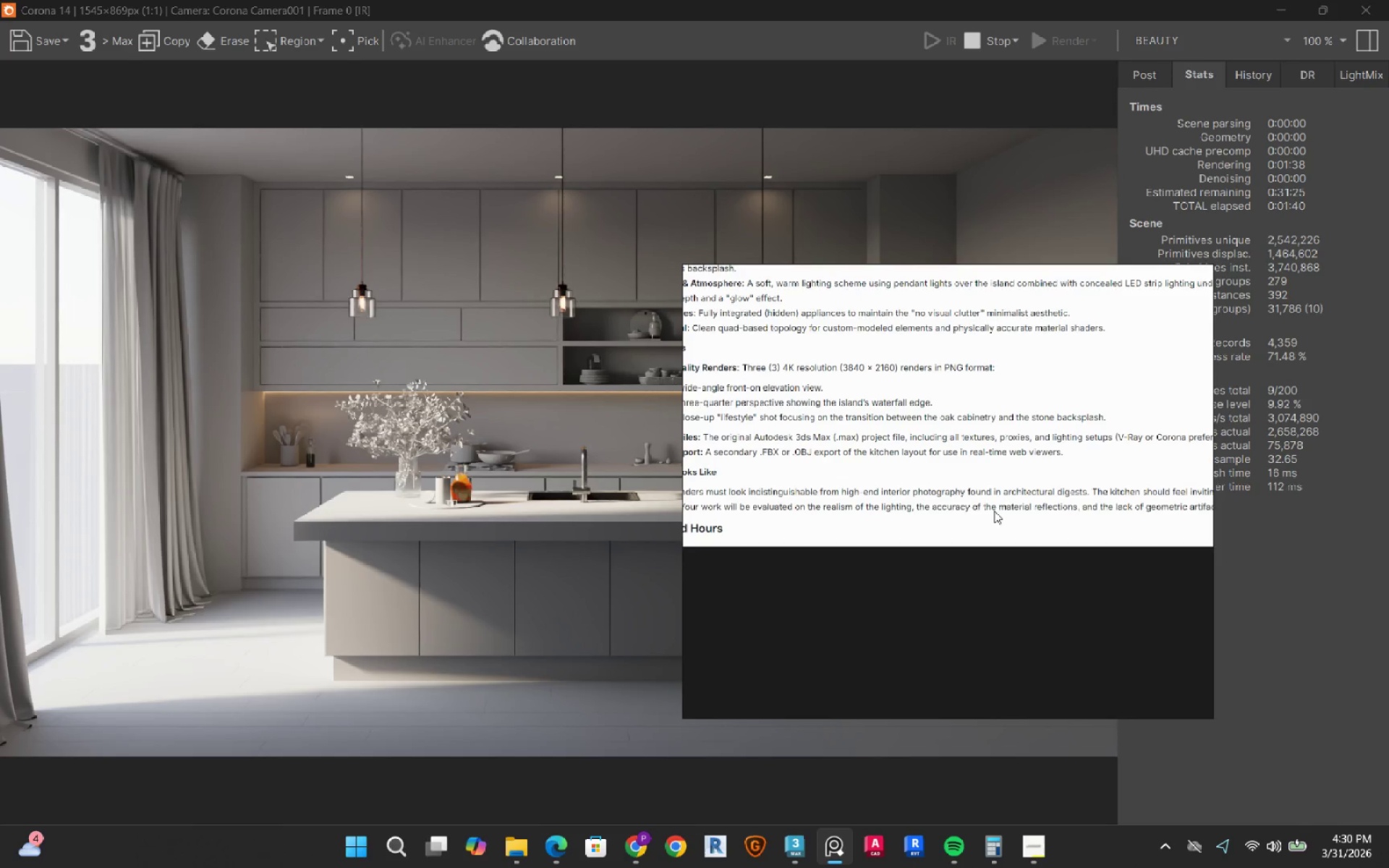 
scroll: coordinate [994, 511], scroll_direction: down, amount: 1.0
 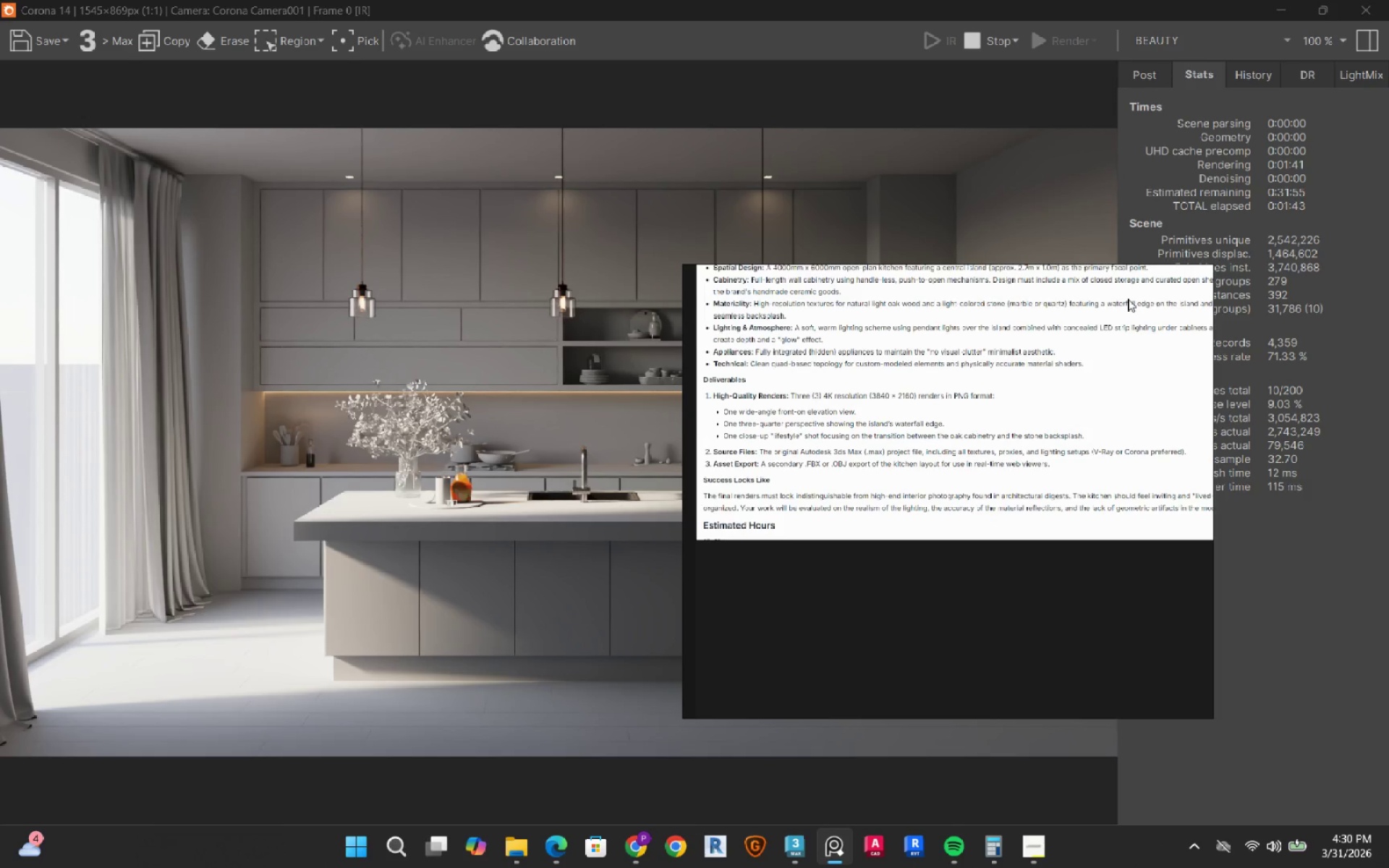 
left_click([1145, 276])
 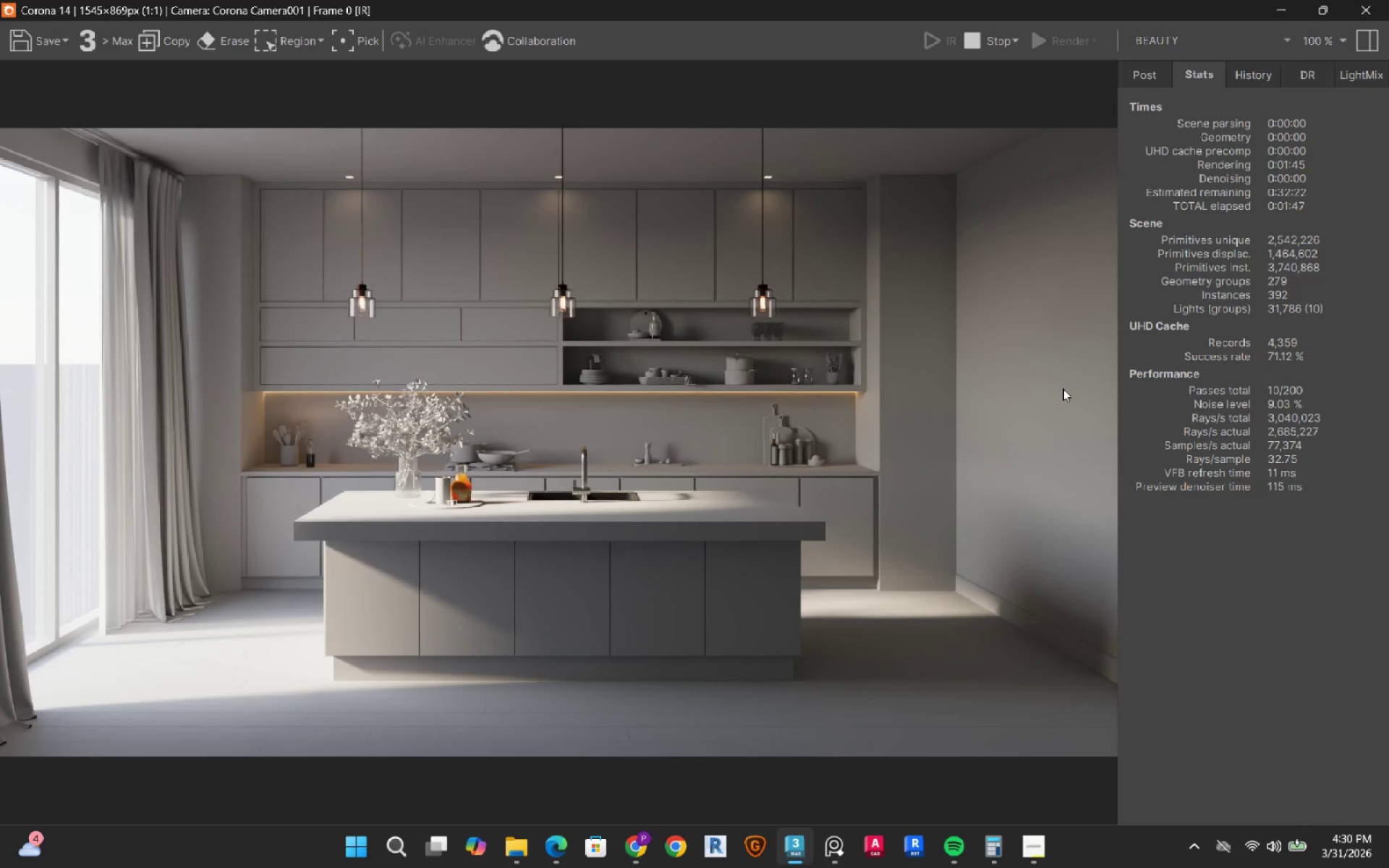 
wait(9.05)
 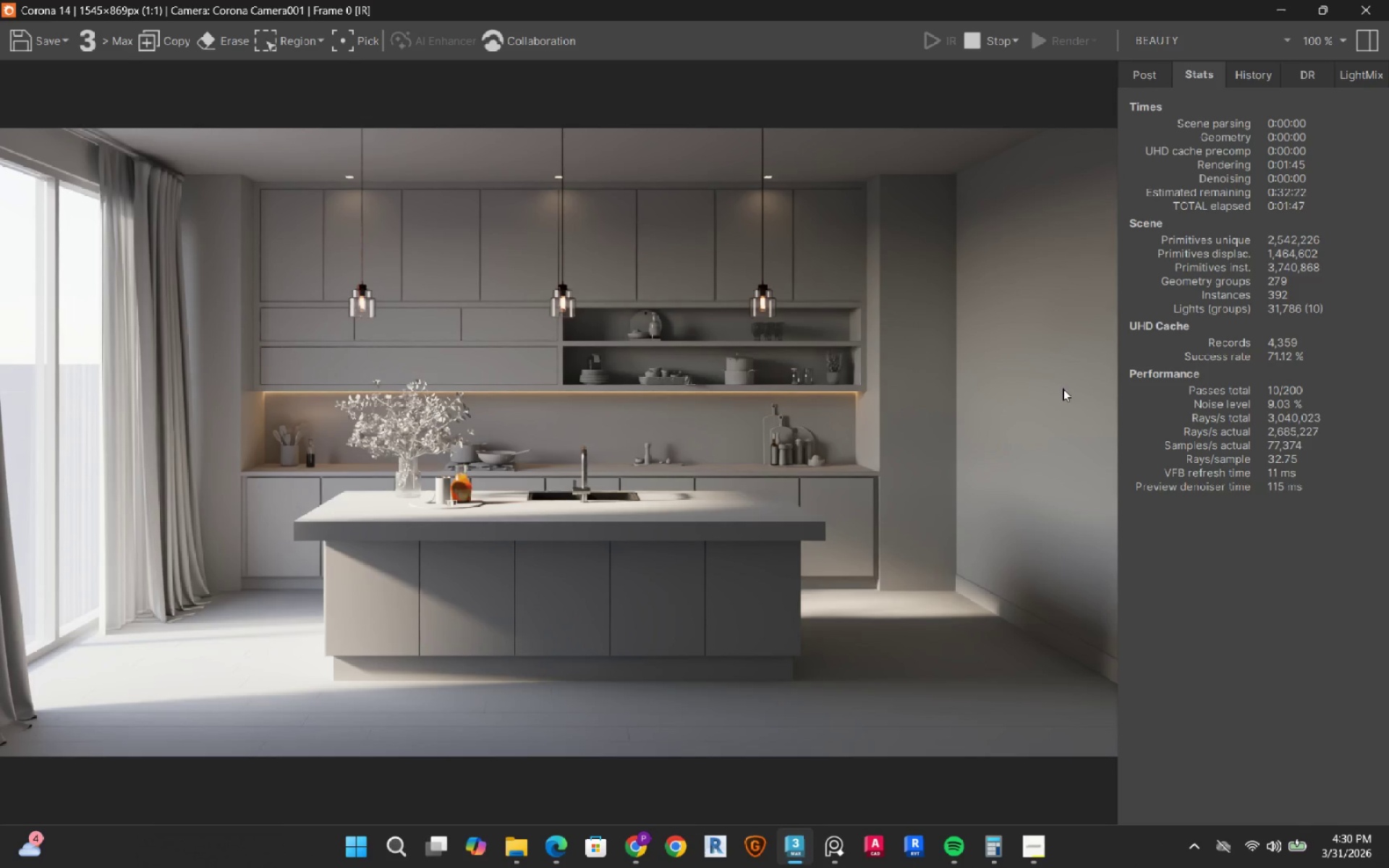 
left_click([978, 43])
 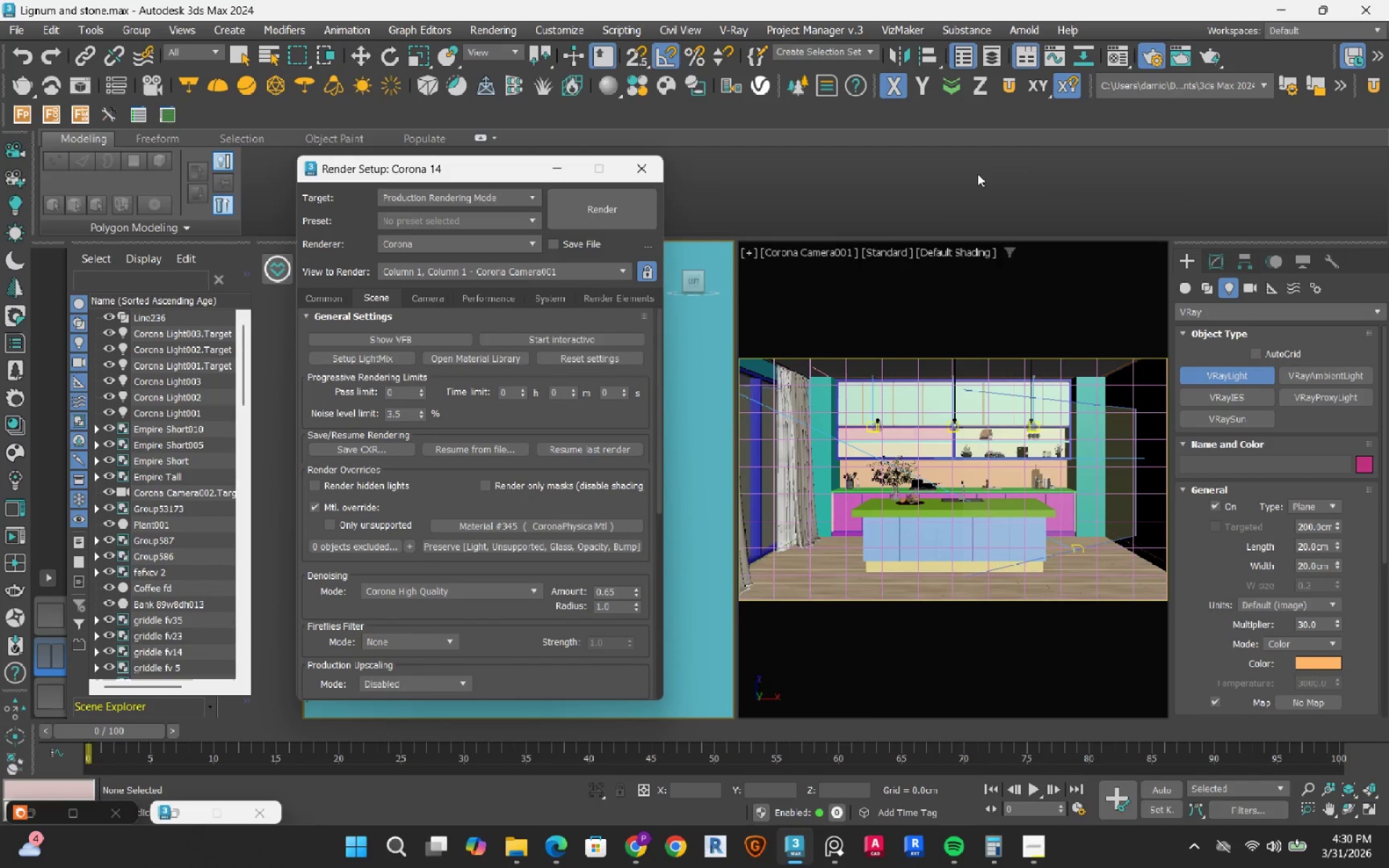 
left_click([796, 258])
 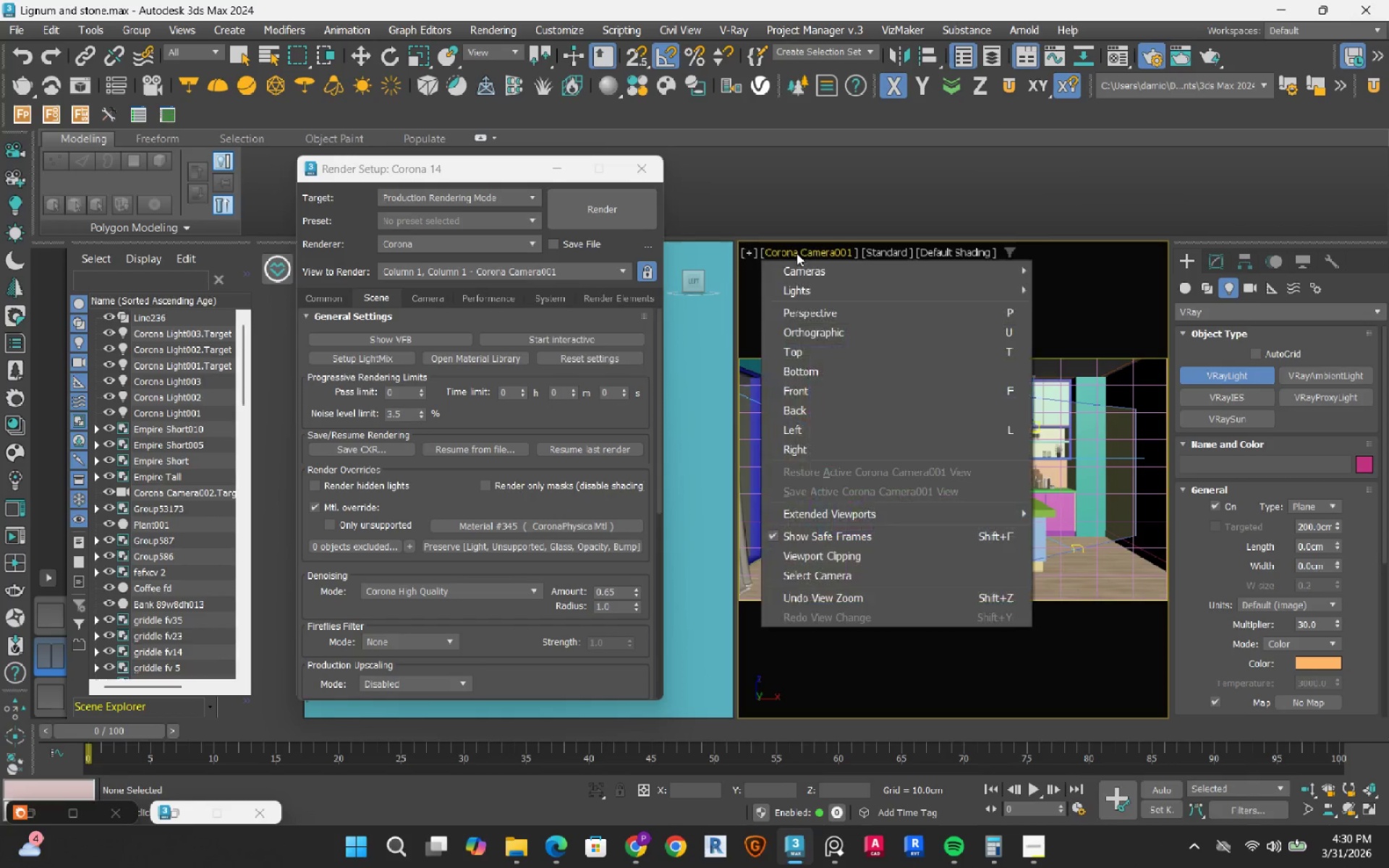 
double_click([805, 260])
 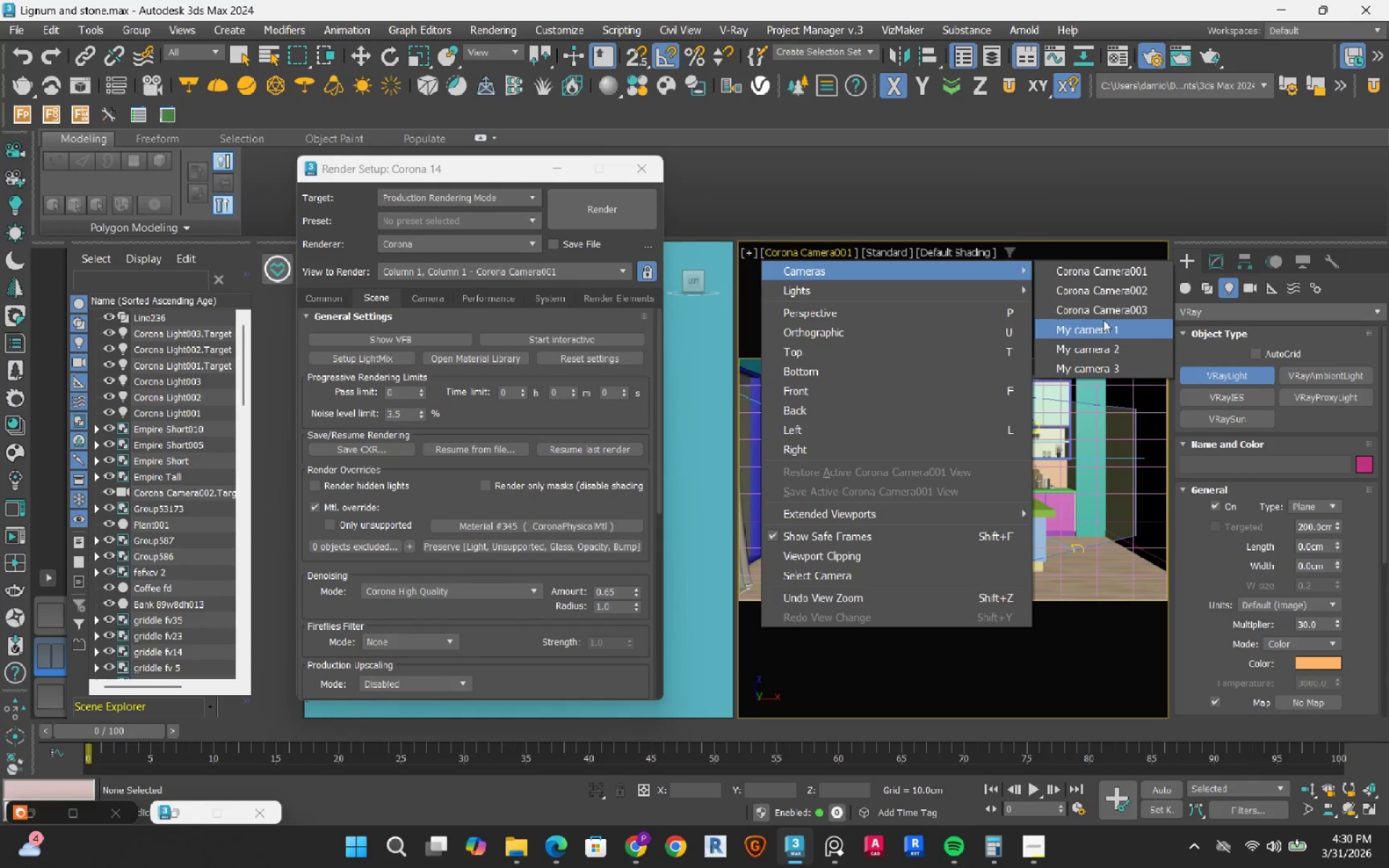 
left_click([1117, 312])
 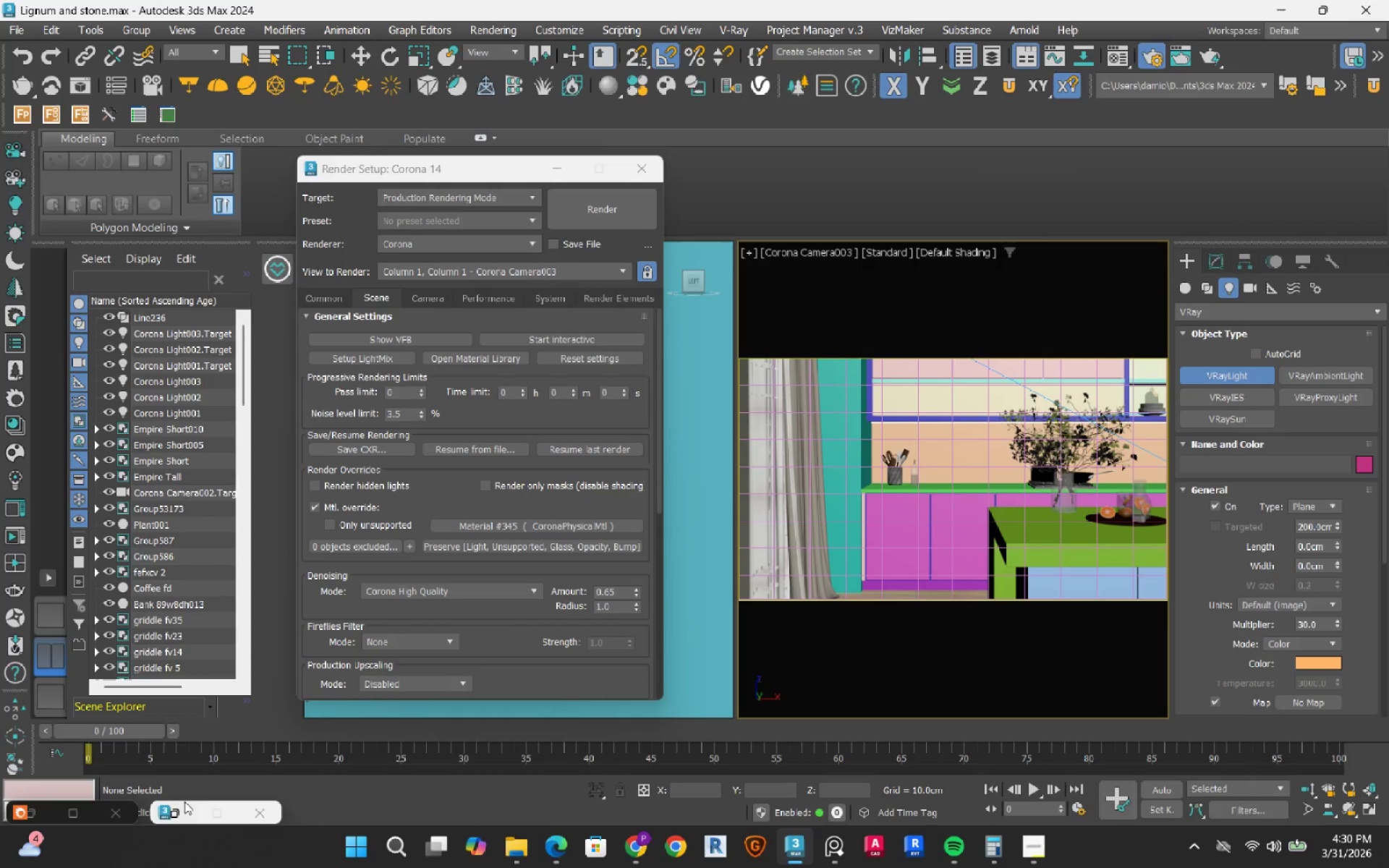 
left_click([46, 809])
 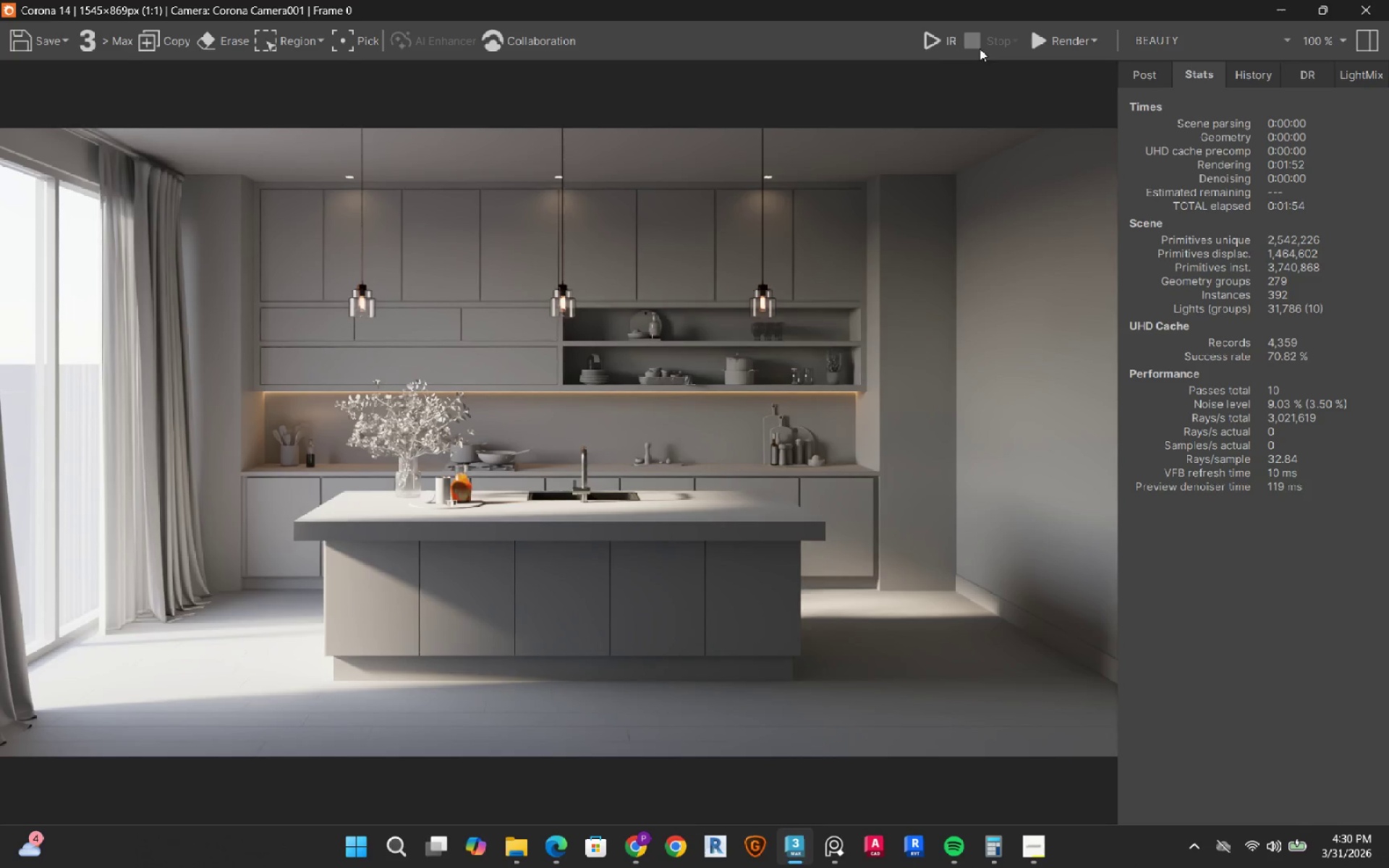 
left_click([935, 45])
 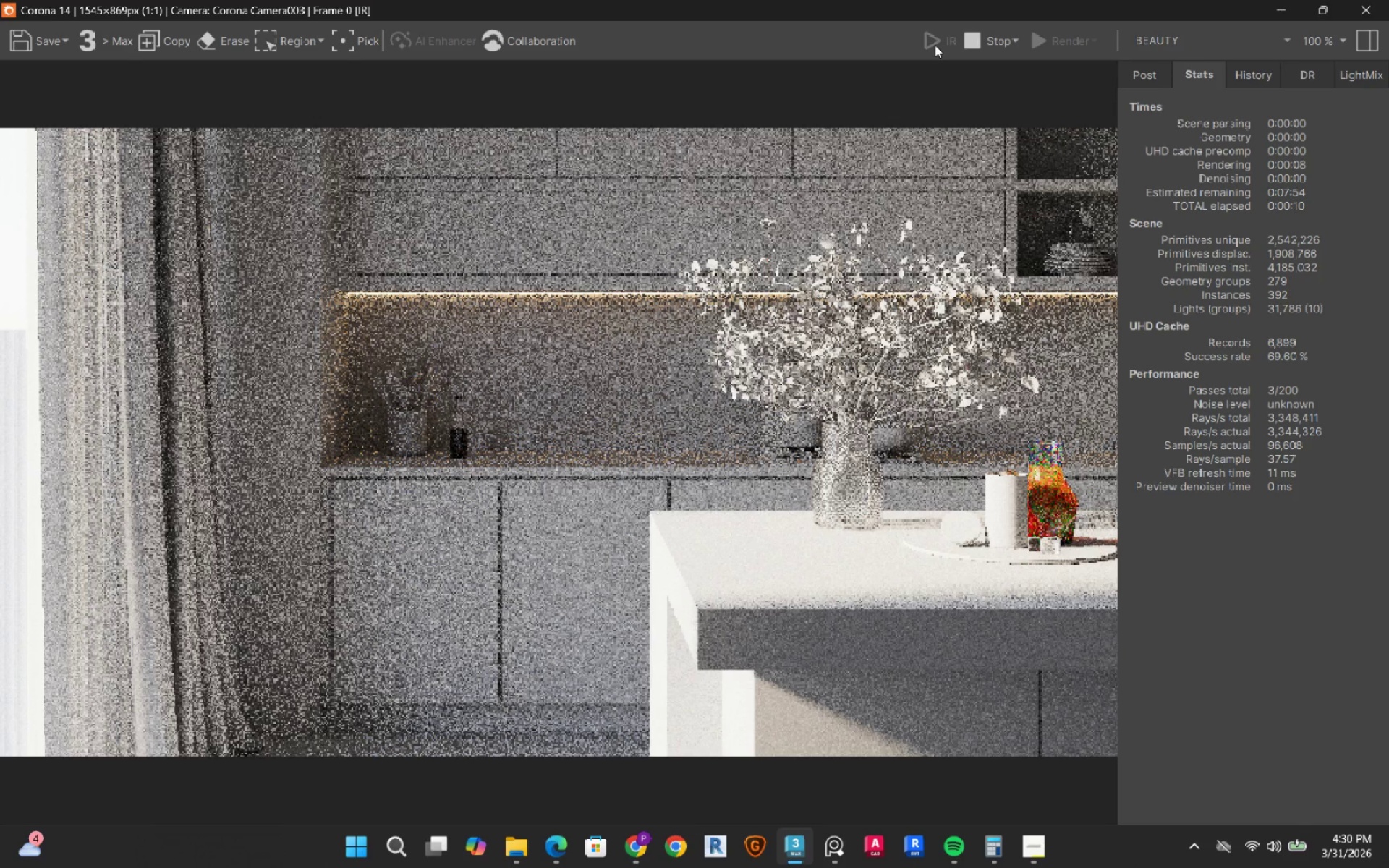 
wait(16.53)
 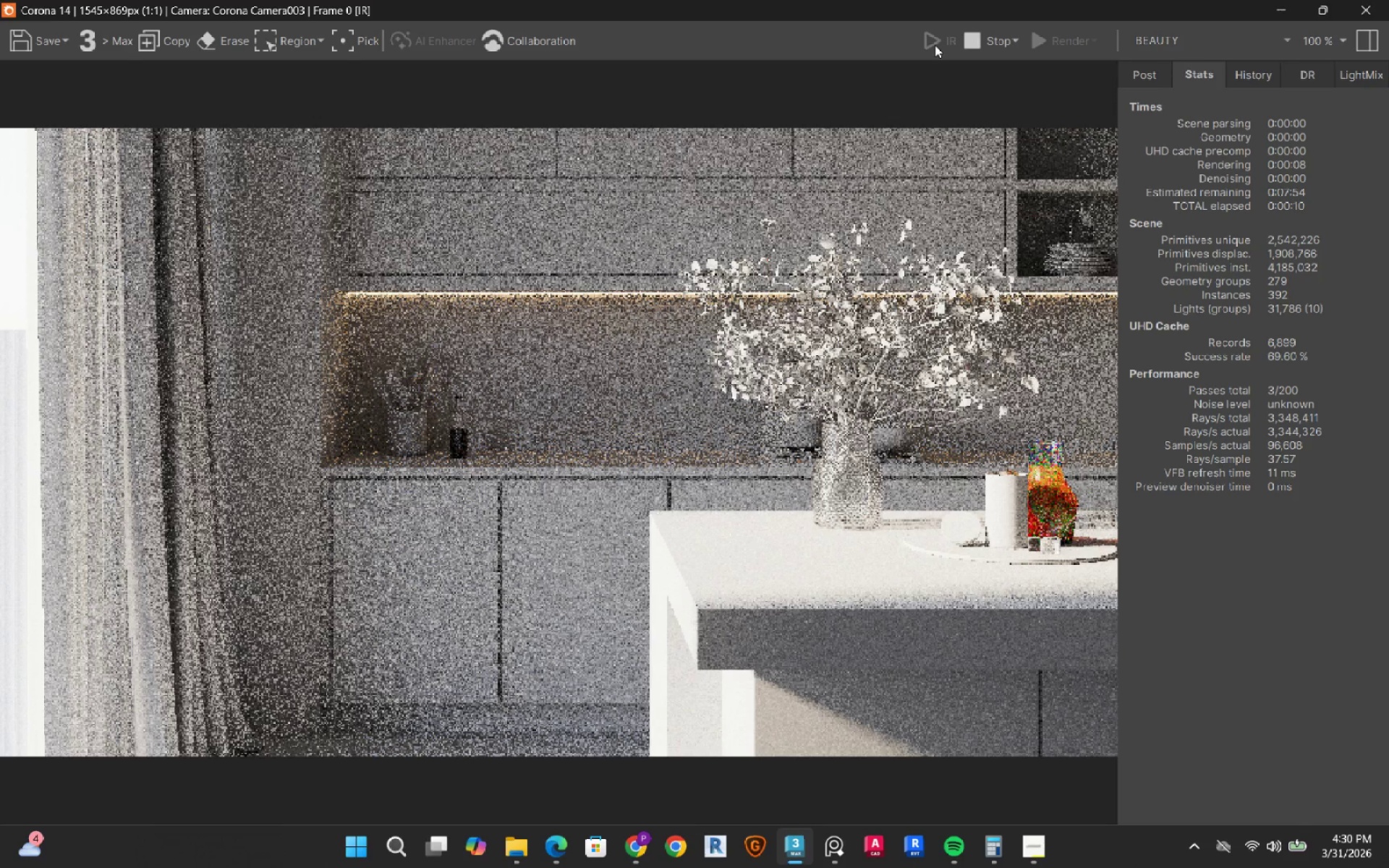 
scroll: coordinate [687, 437], scroll_direction: none, amount: 0.0
 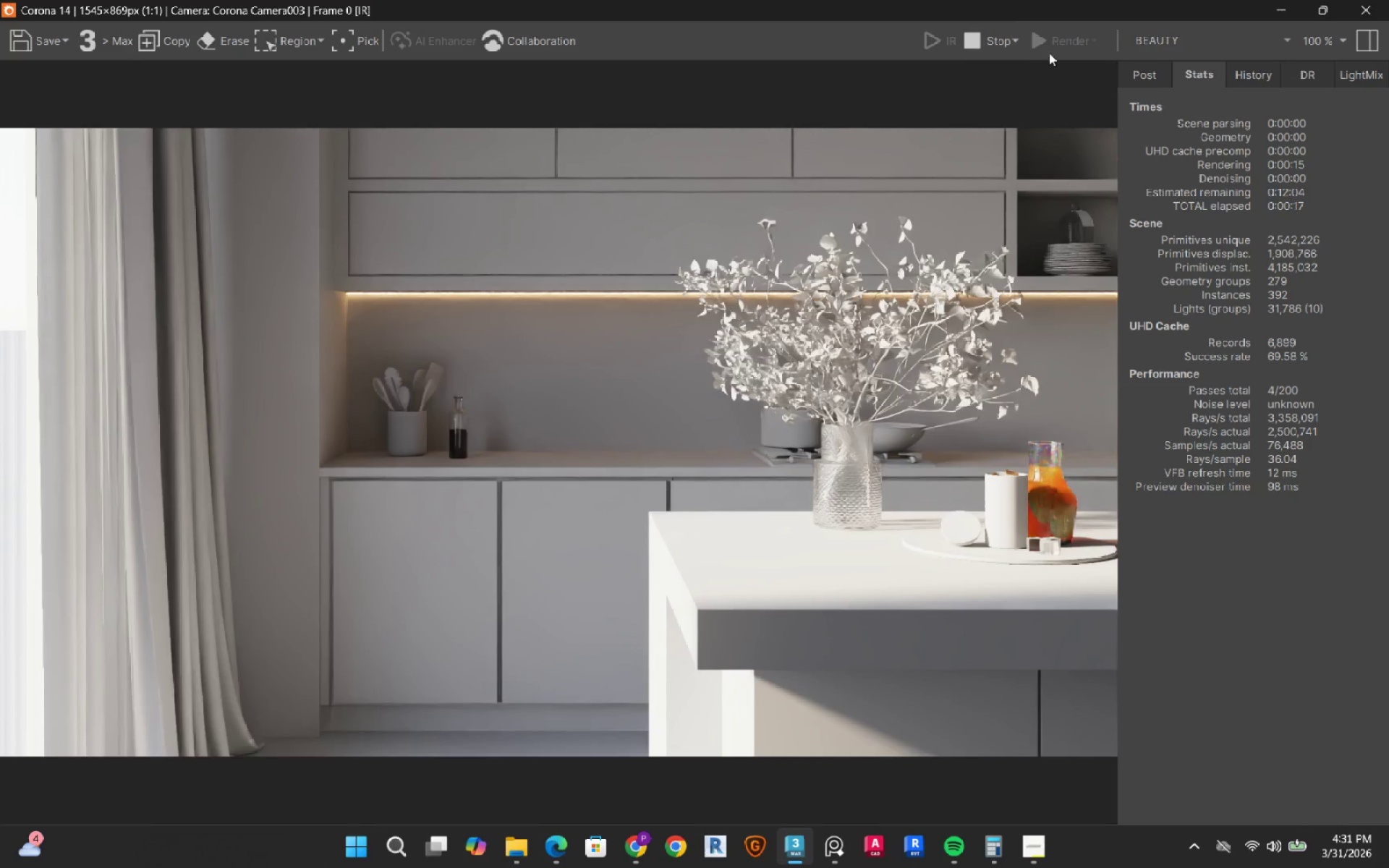 
left_click([976, 43])
 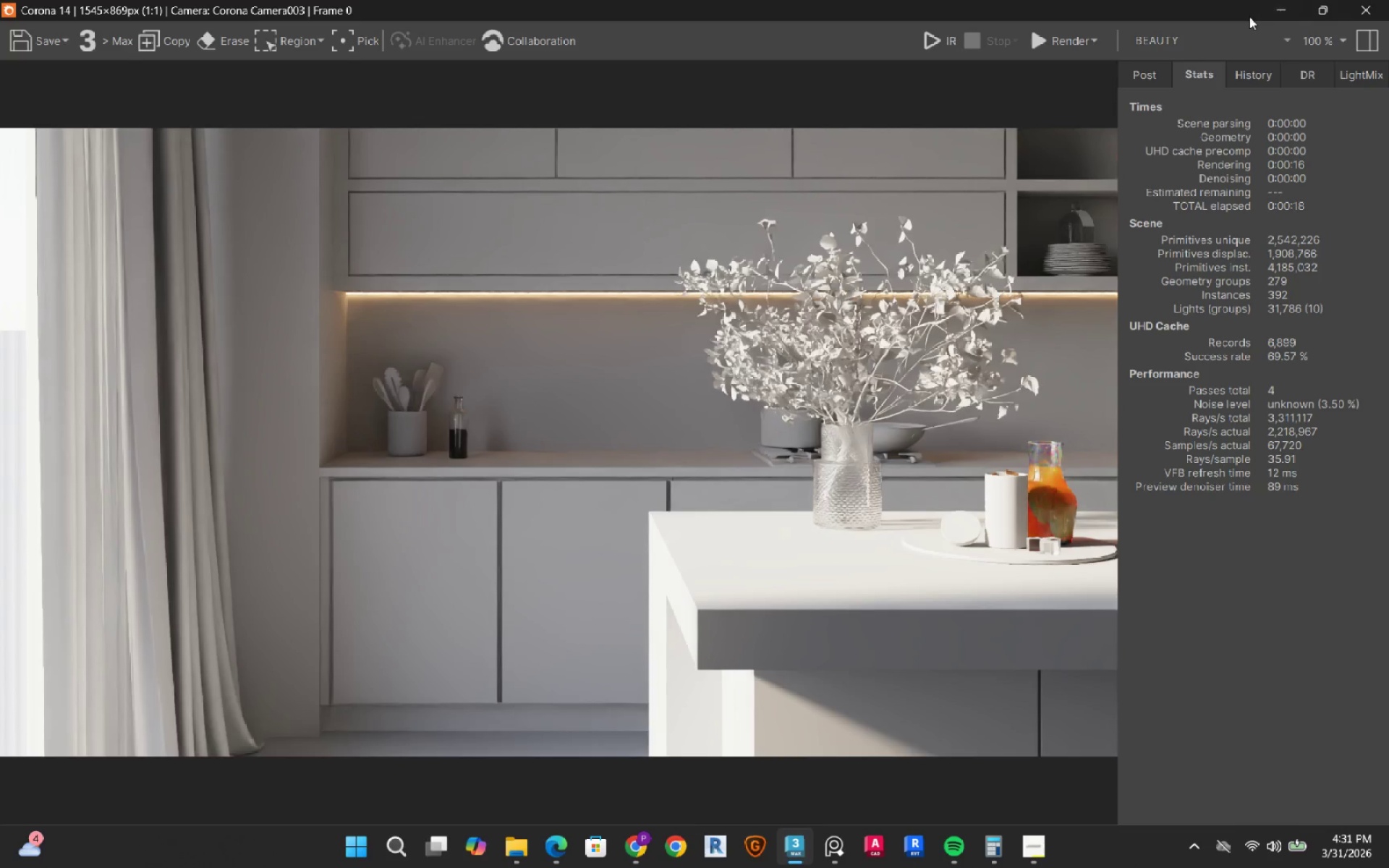 
left_click([1281, 8])
 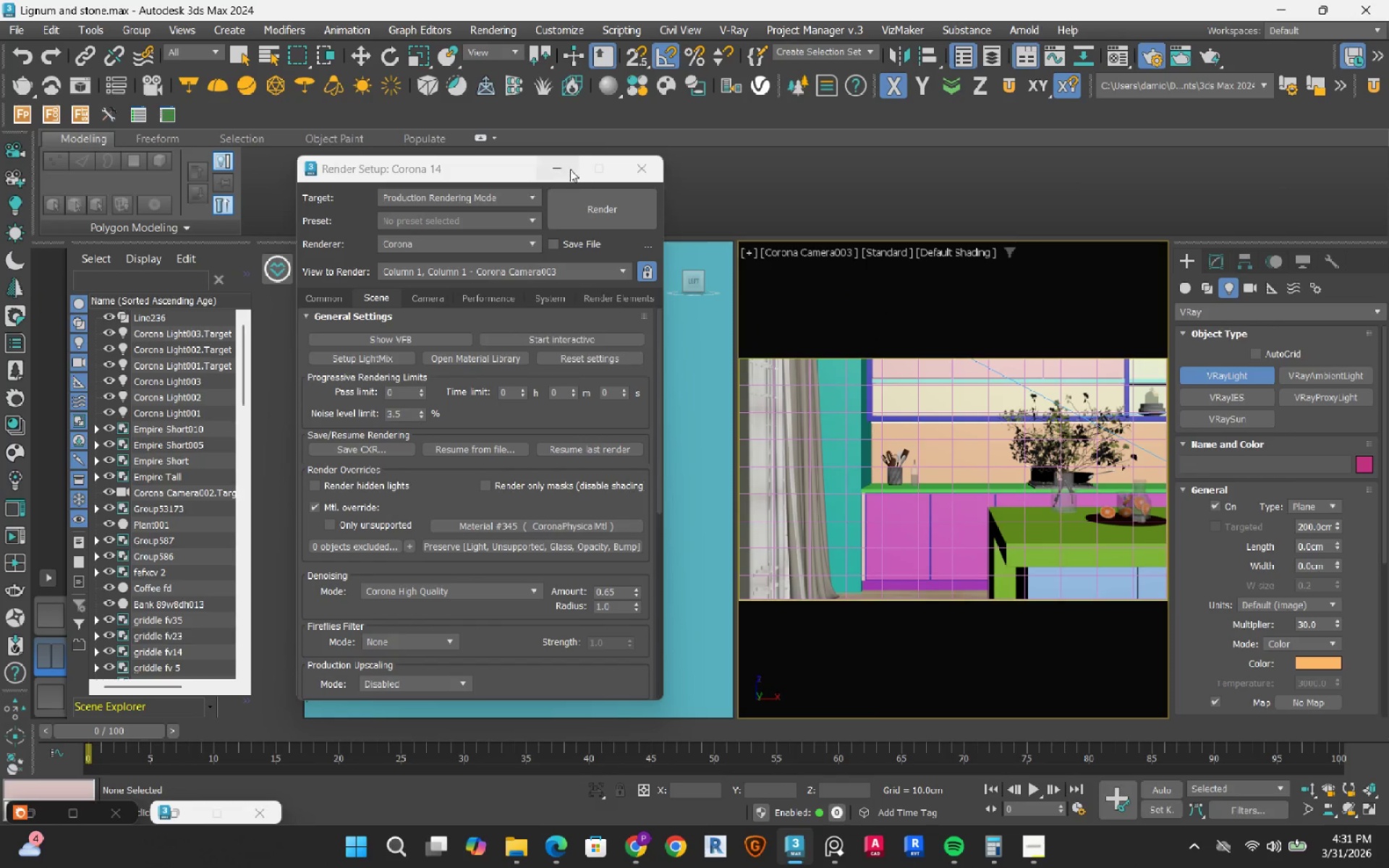 
left_click([573, 163])
 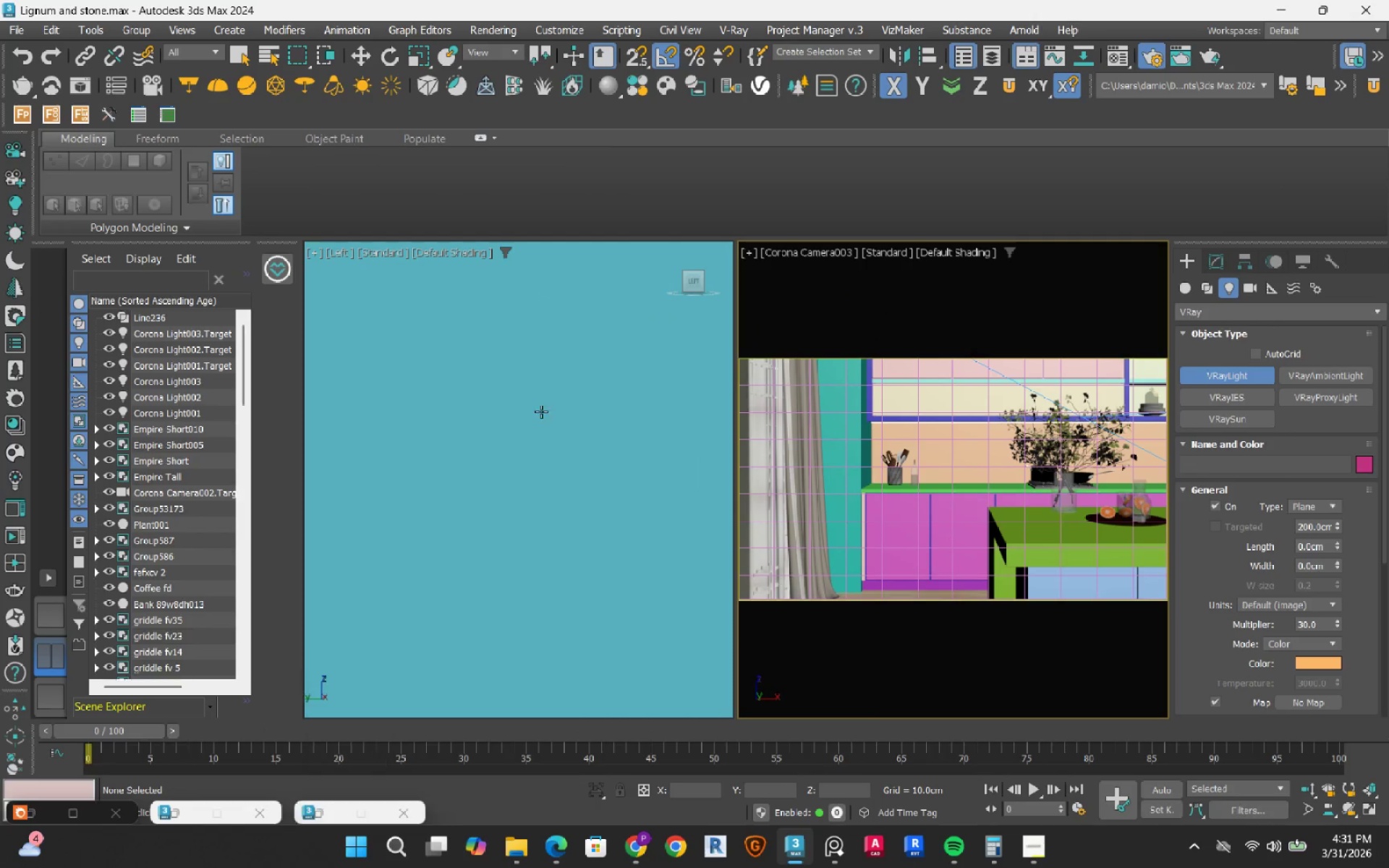 
scroll: coordinate [566, 447], scroll_direction: down, amount: 20.0
 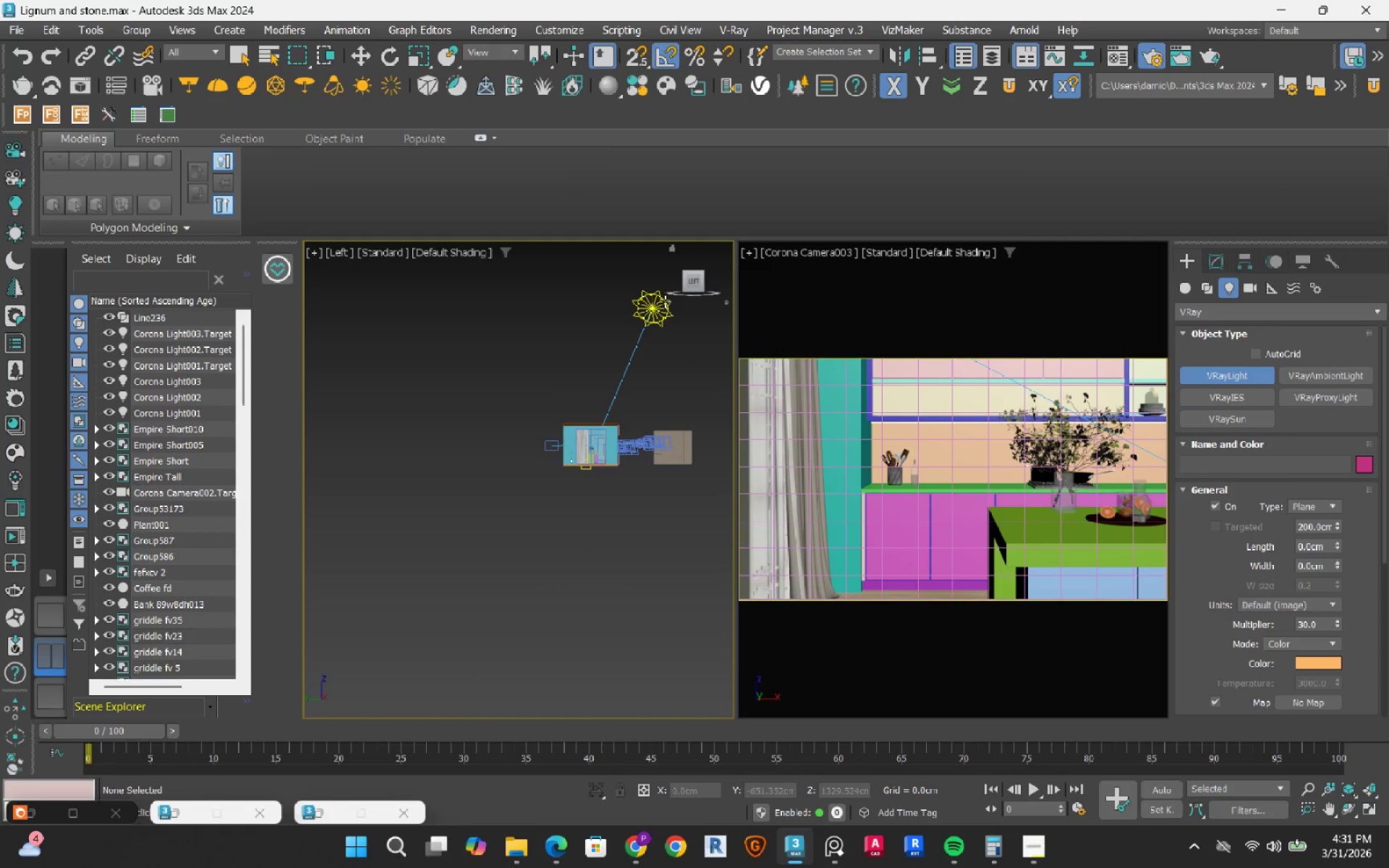 
left_click([665, 302])
 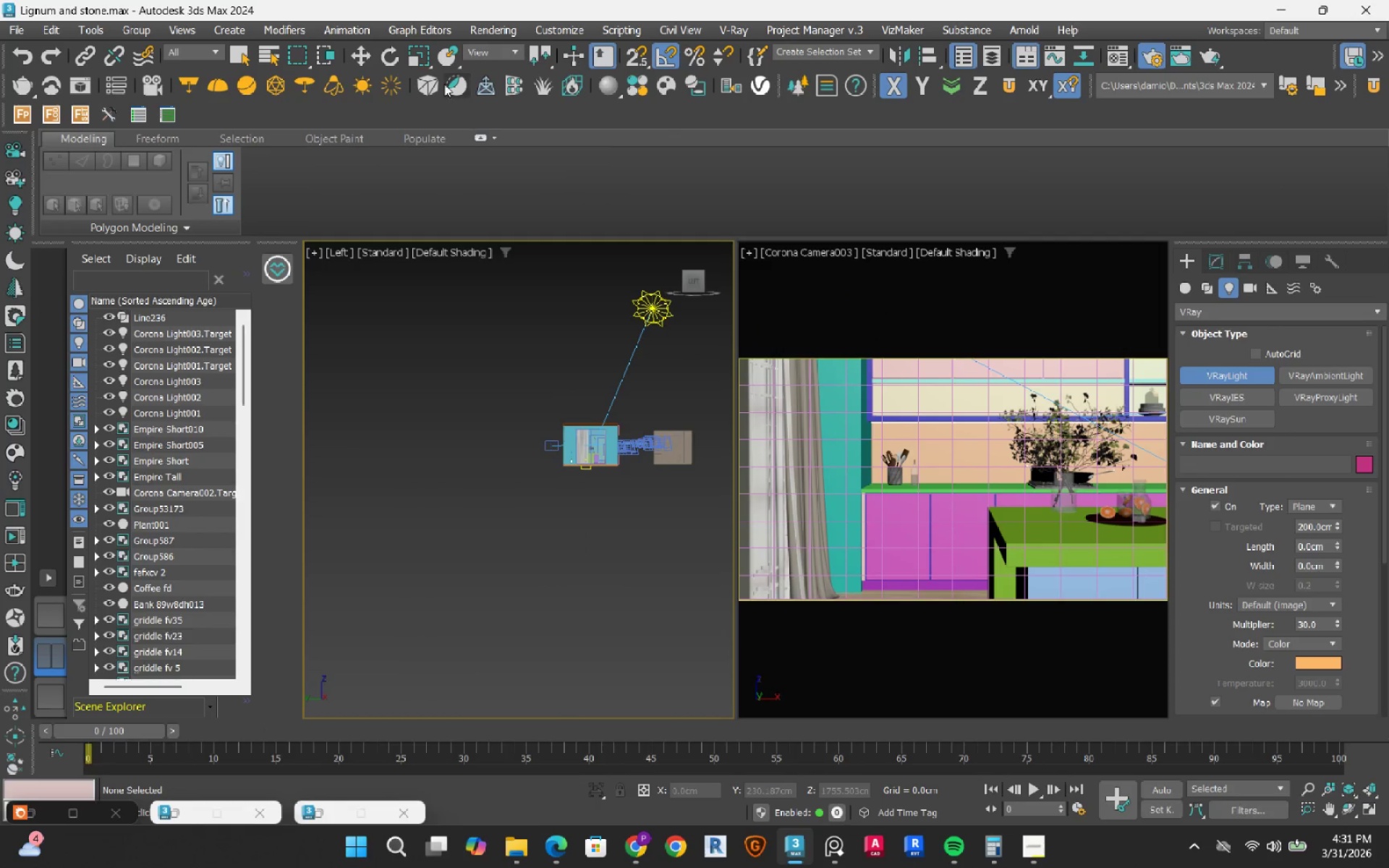 
left_click([238, 62])
 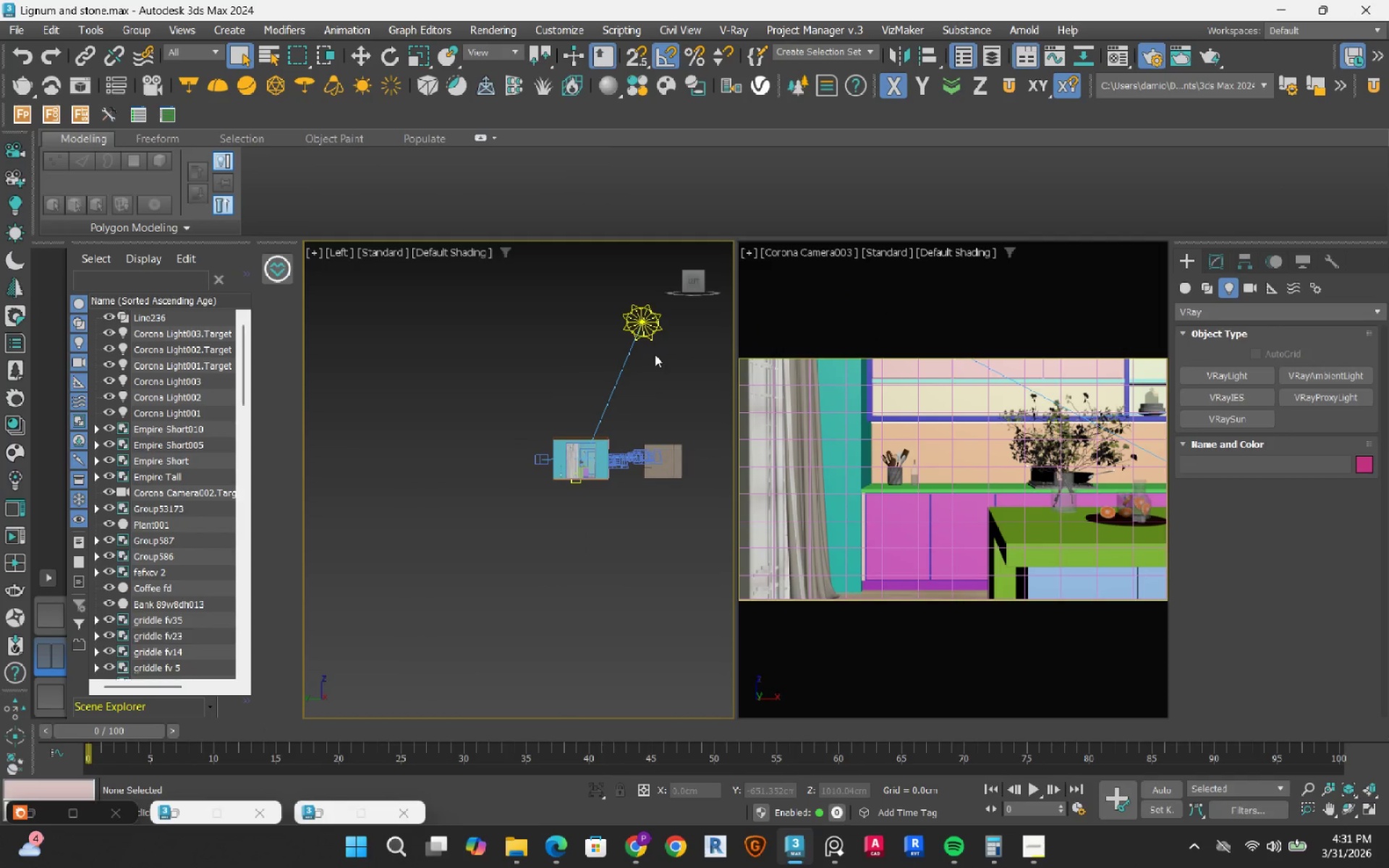 
double_click([653, 316])
 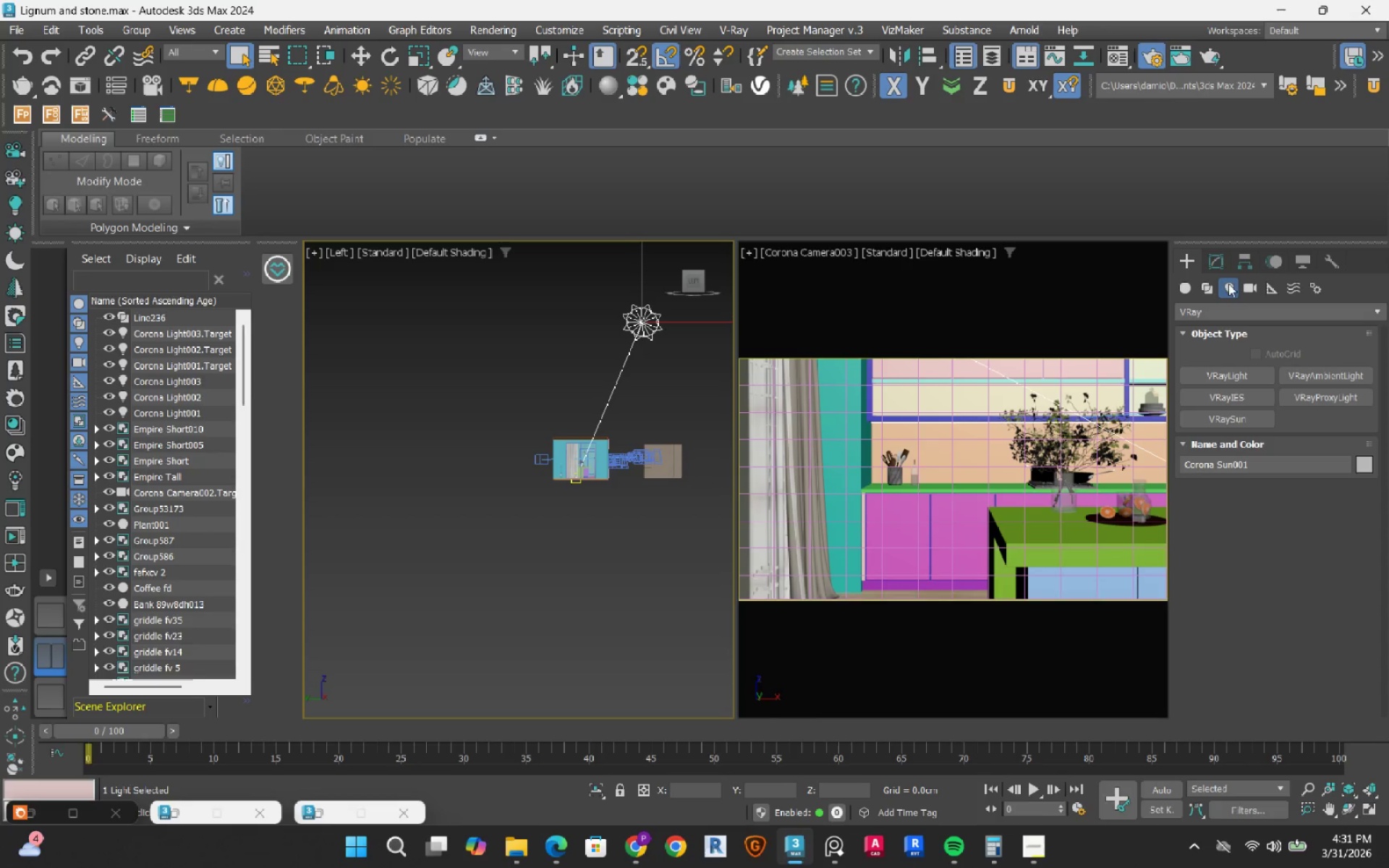 
left_click([1211, 267])
 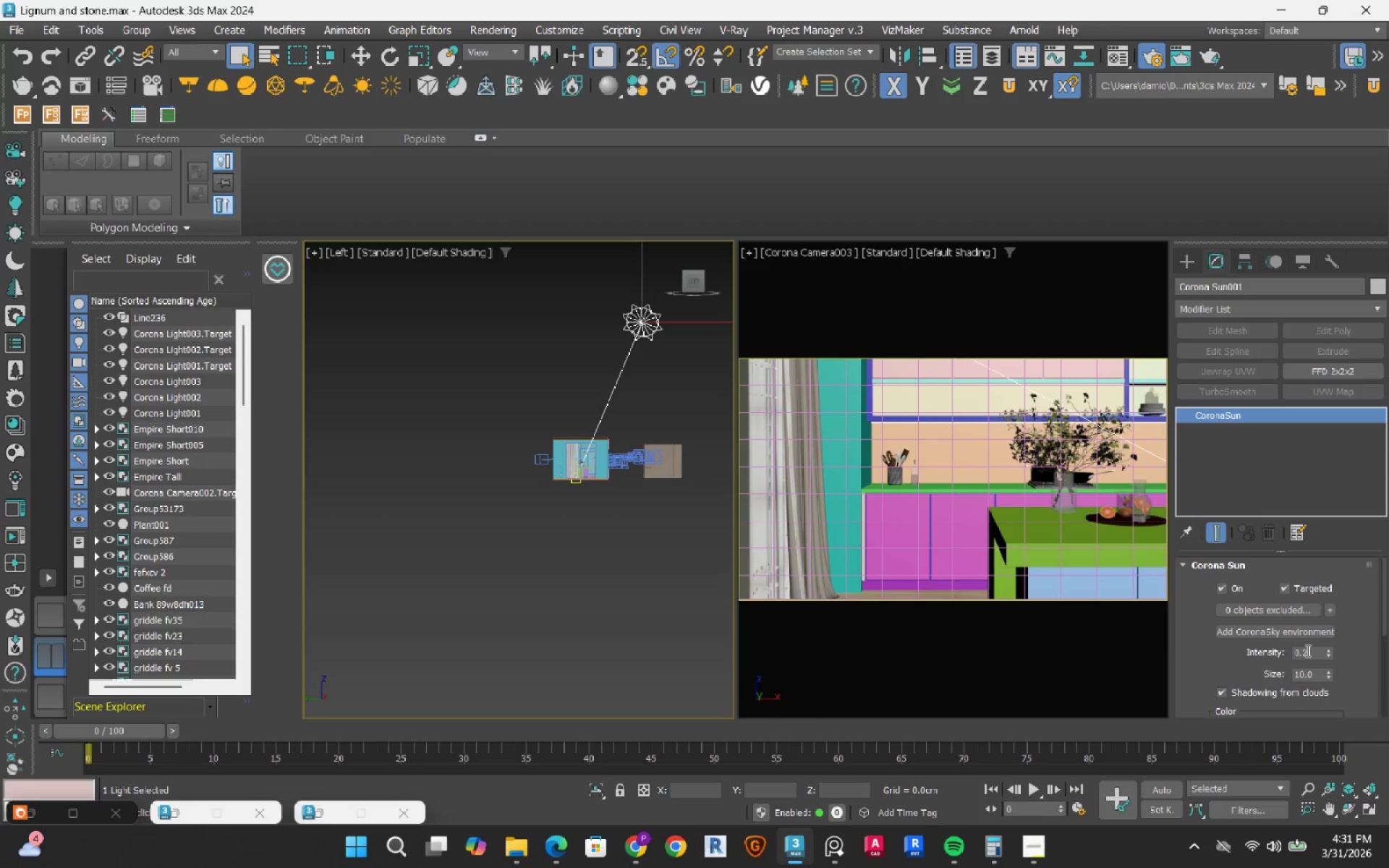 
double_click([1309, 649])
 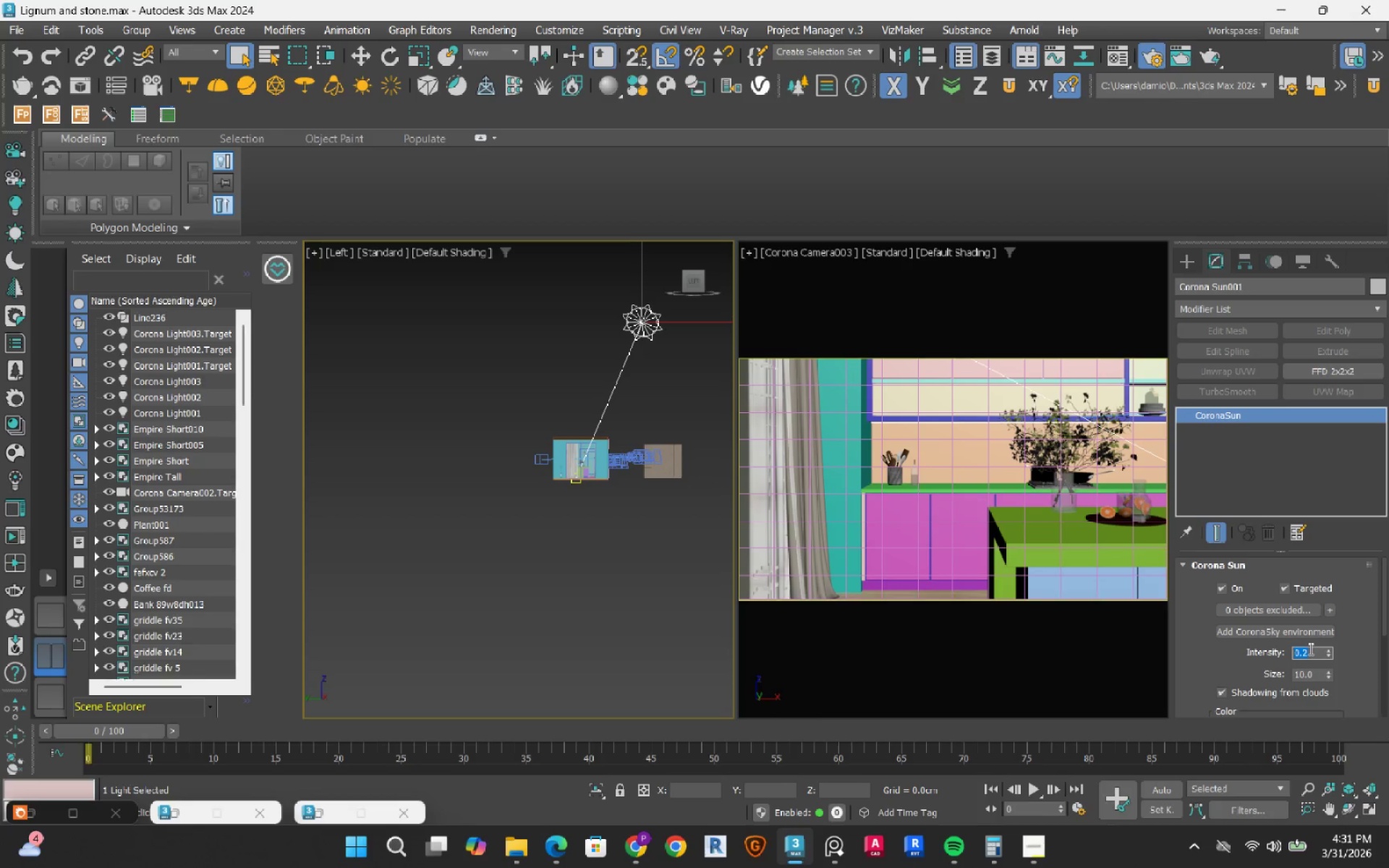 
key(NumpadDecimal)
 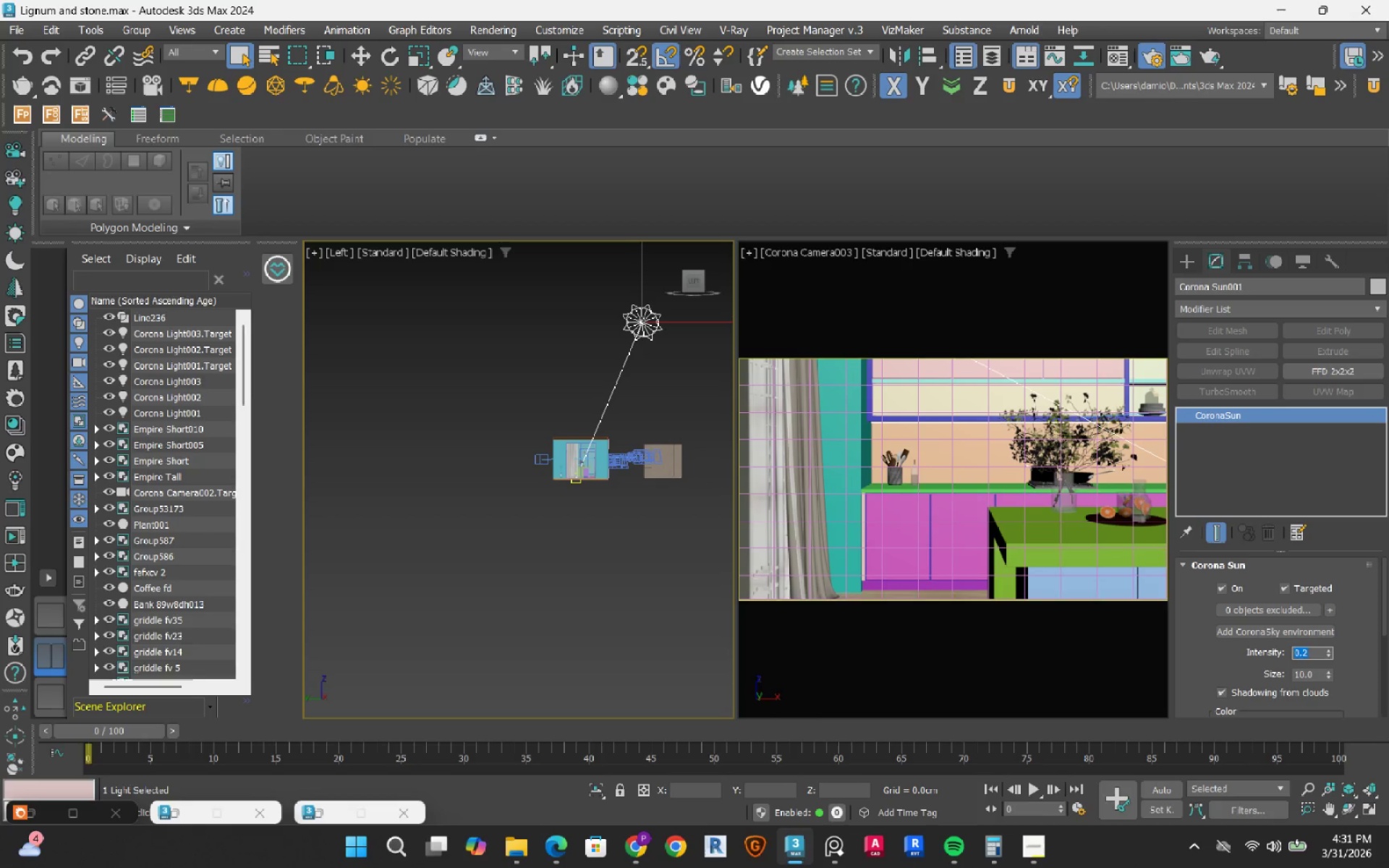 
key(Numpad1)
 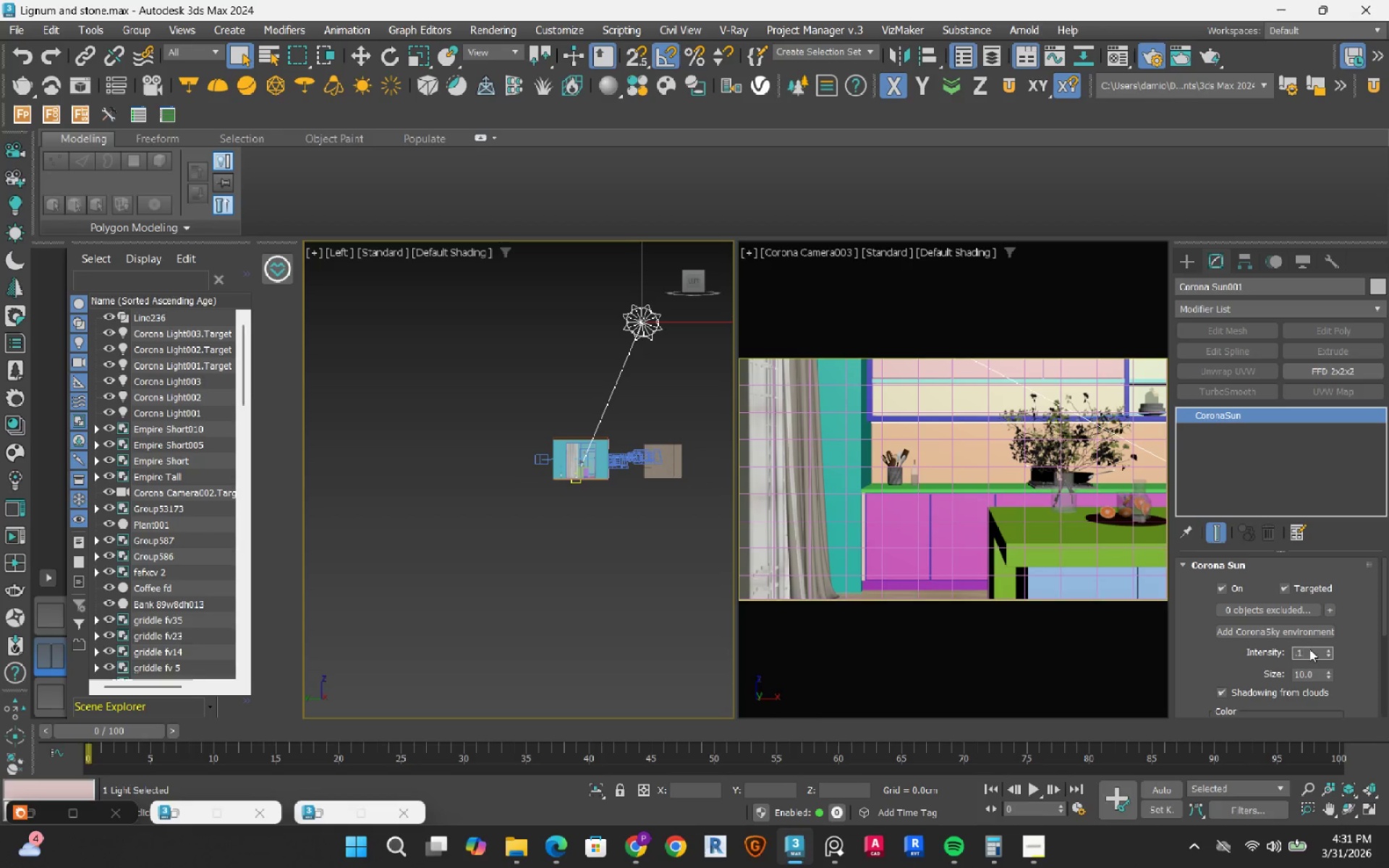 
key(NumpadEnter)
 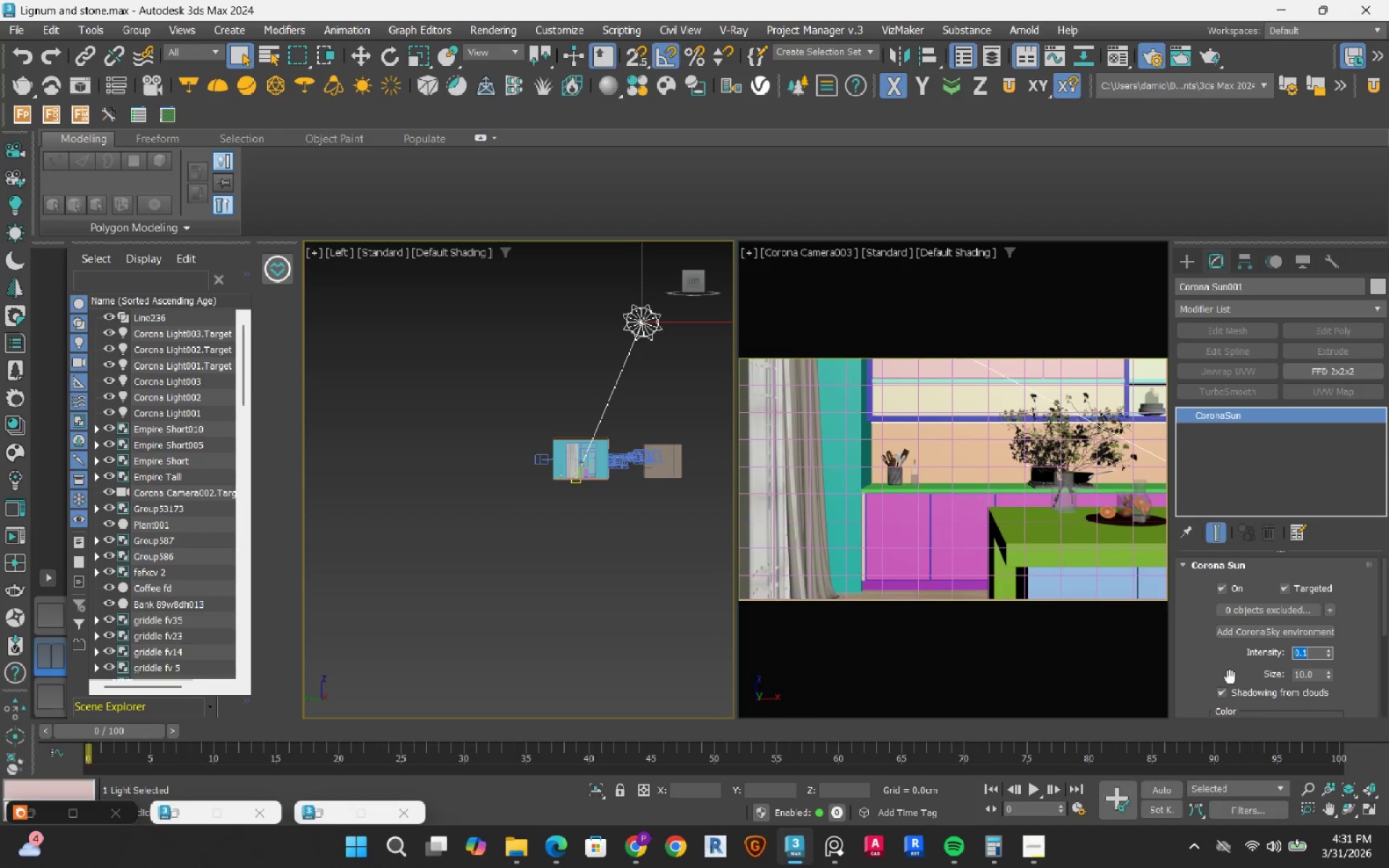 
mouse_move([1314, 675])
 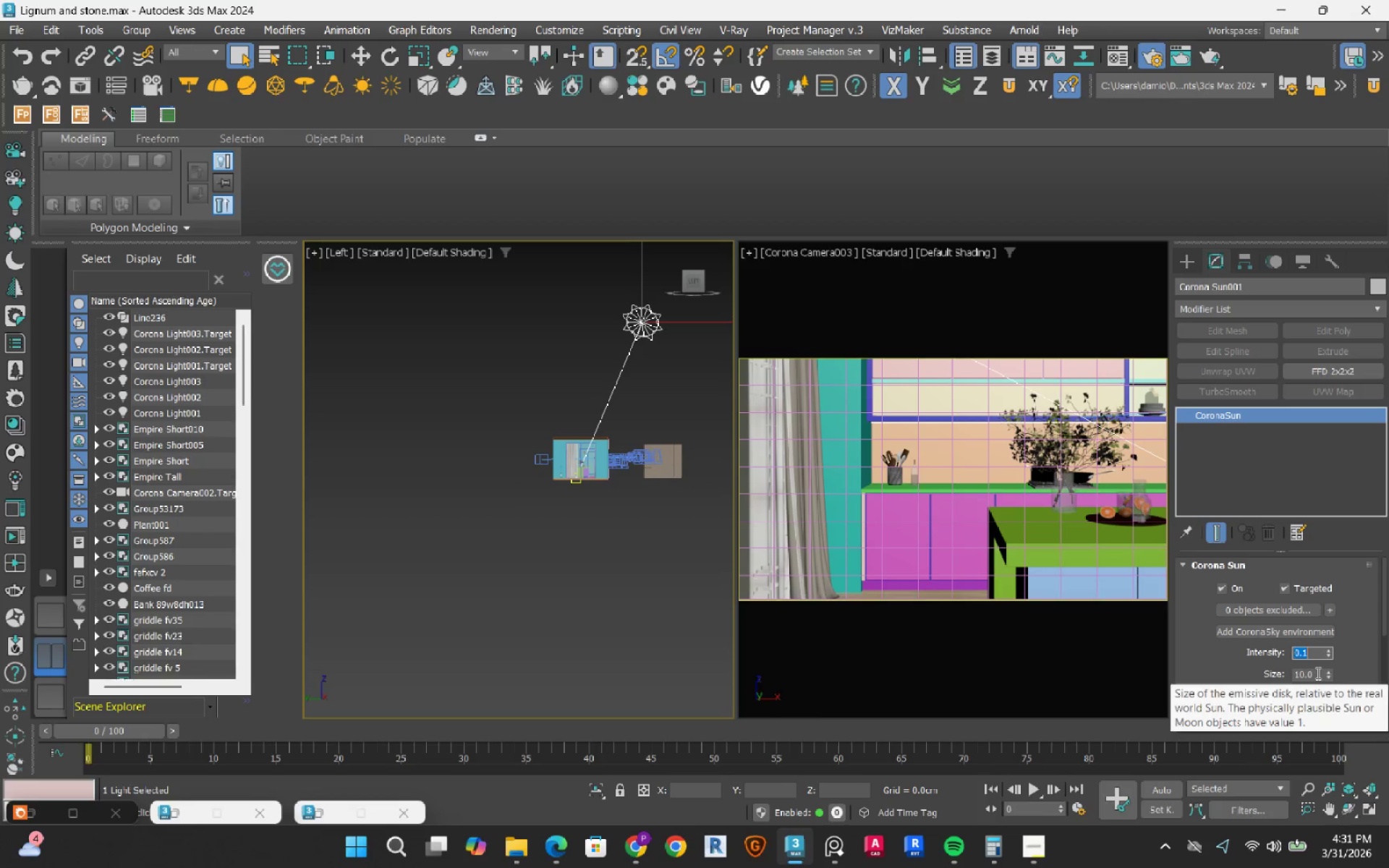 
double_click([1317, 673])
 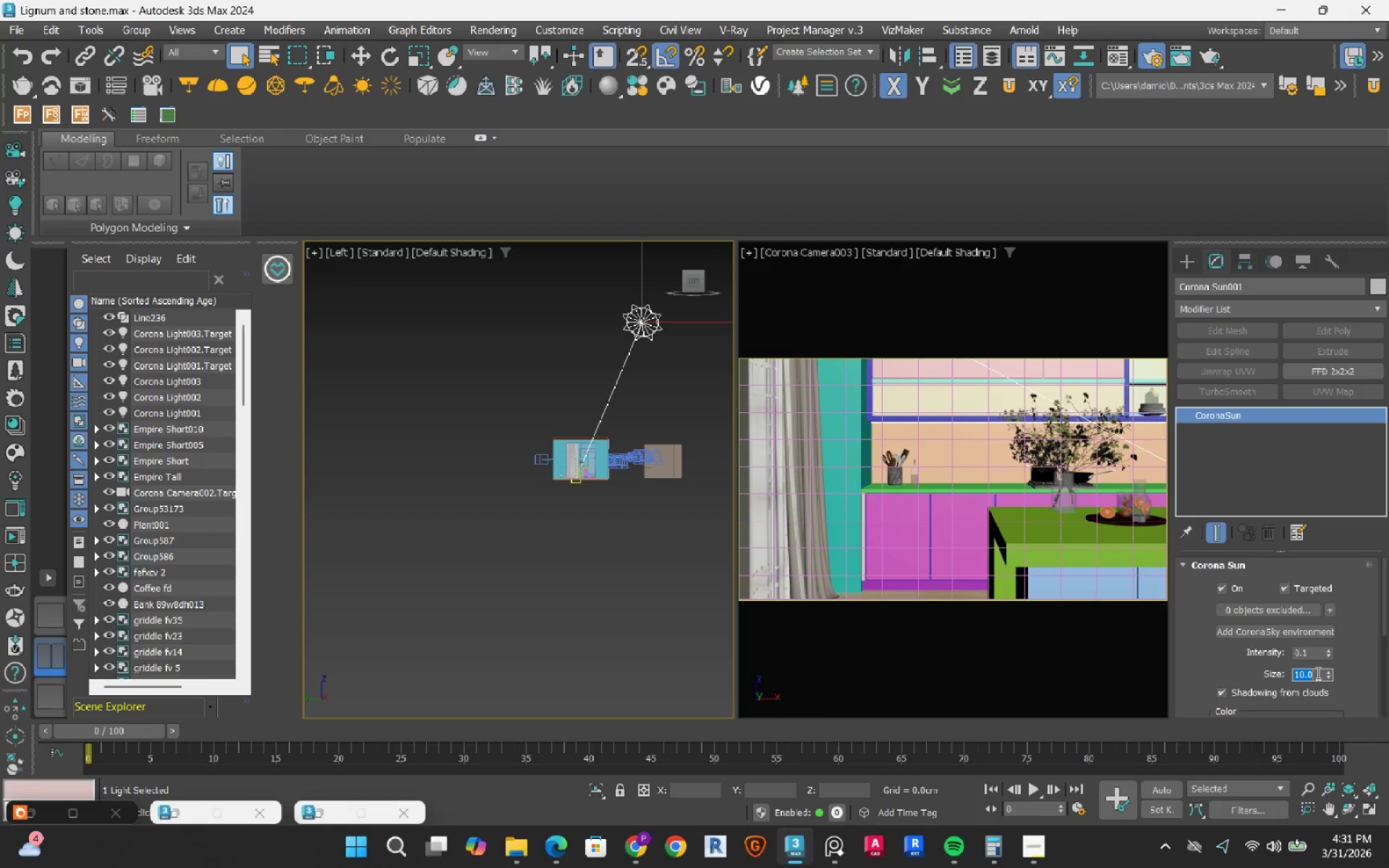 
key(Numpad1)
 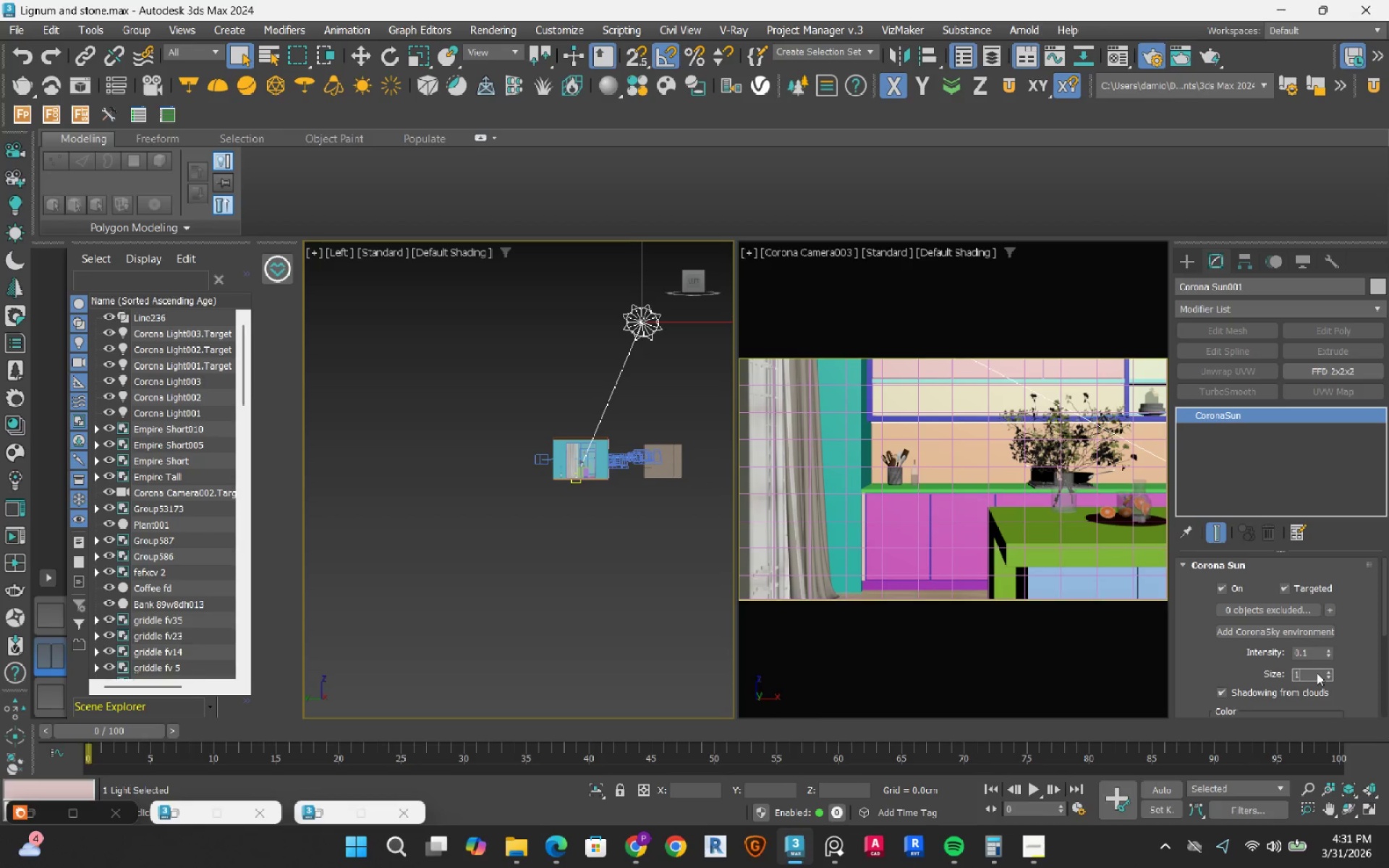 
key(Numpad5)
 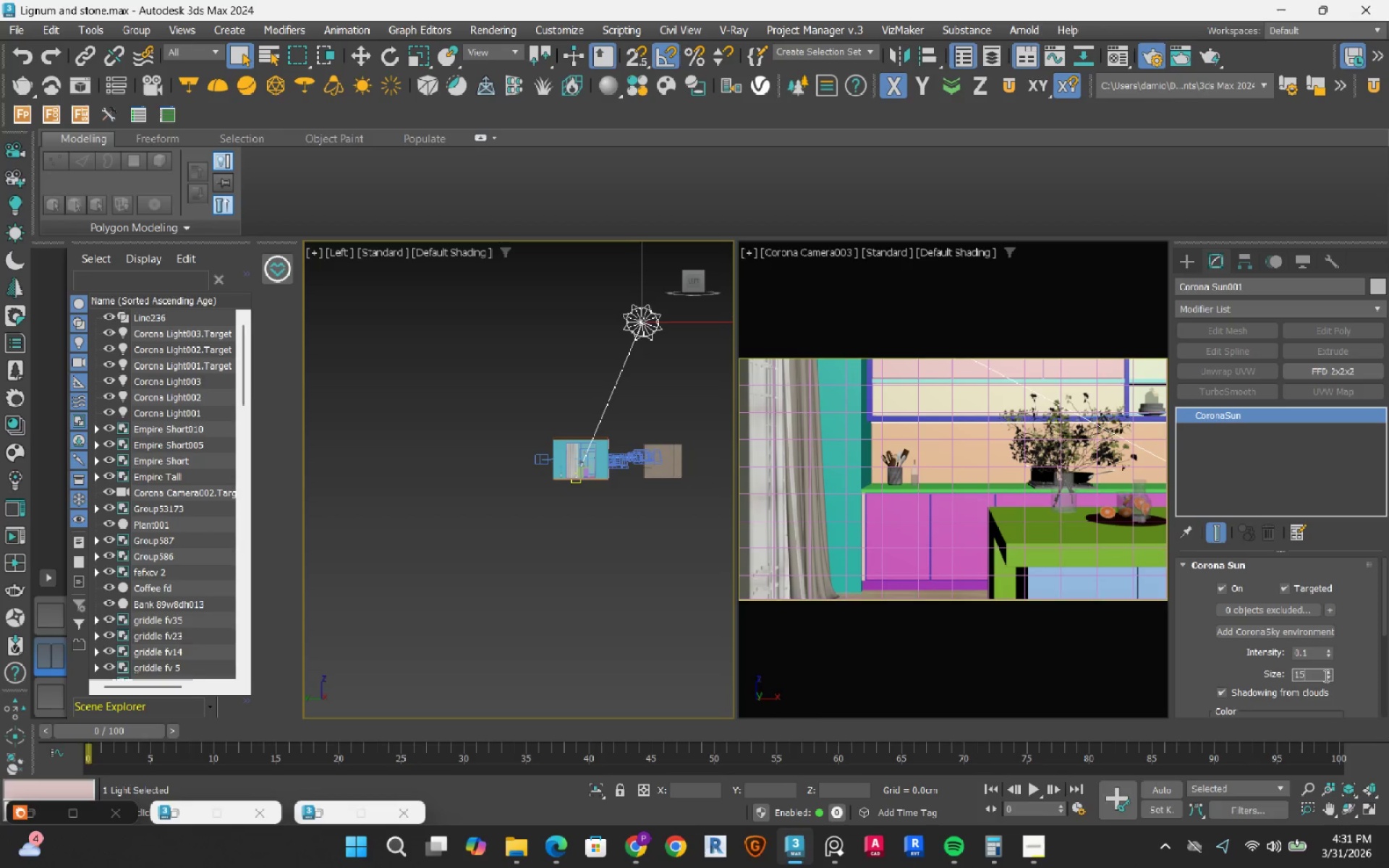 
key(NumpadEnter)
 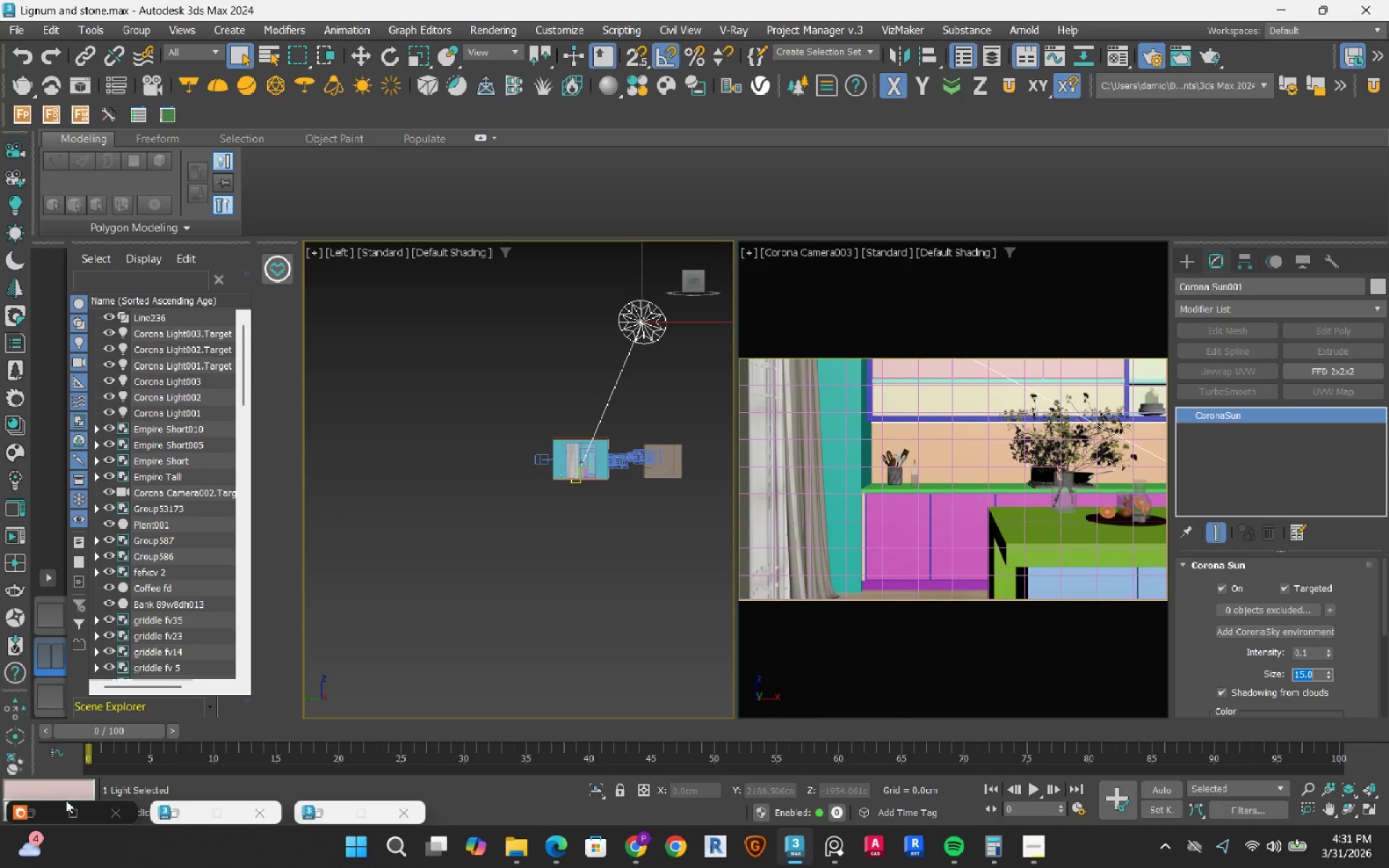 
left_click([47, 818])
 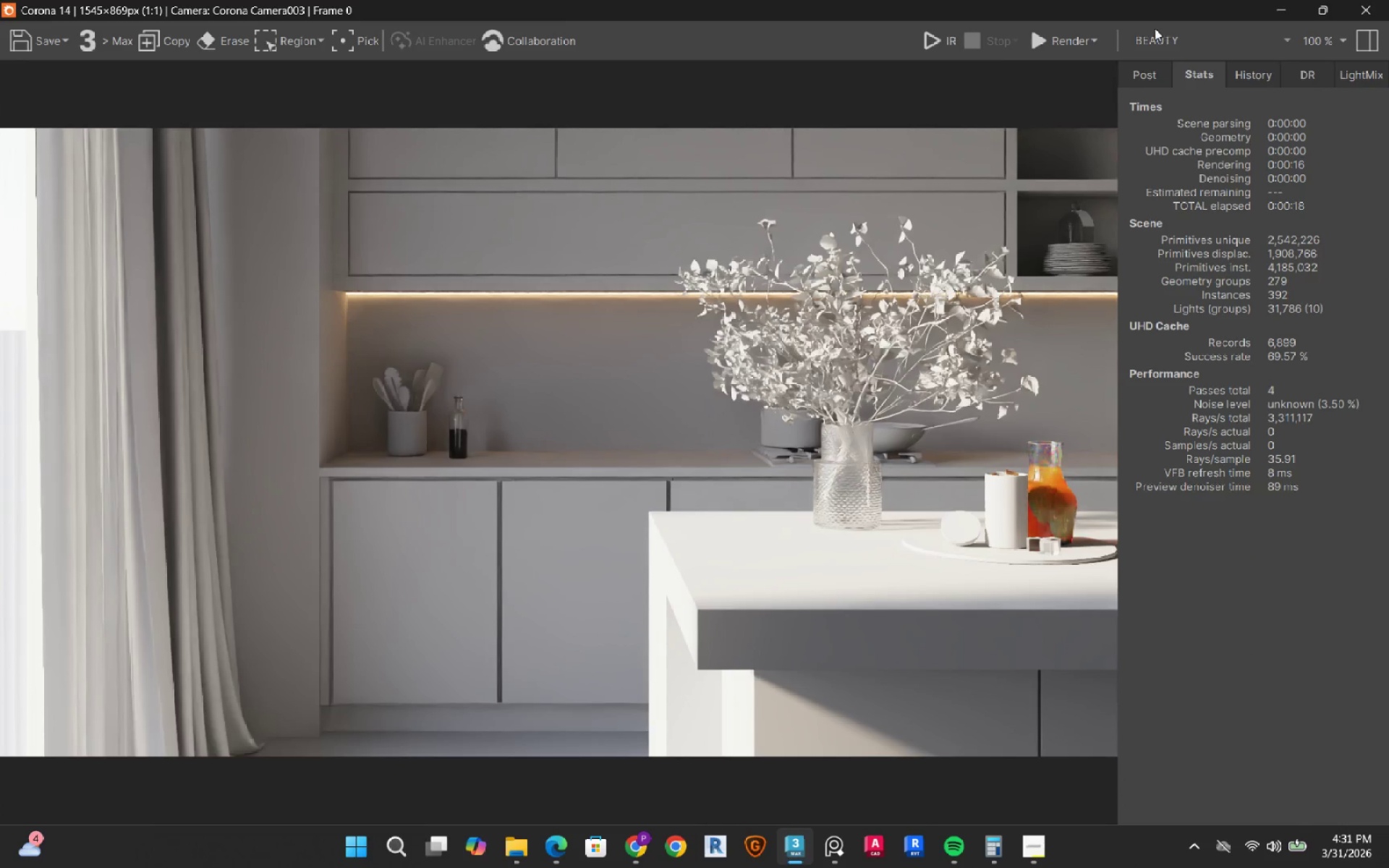 
left_click([938, 48])
 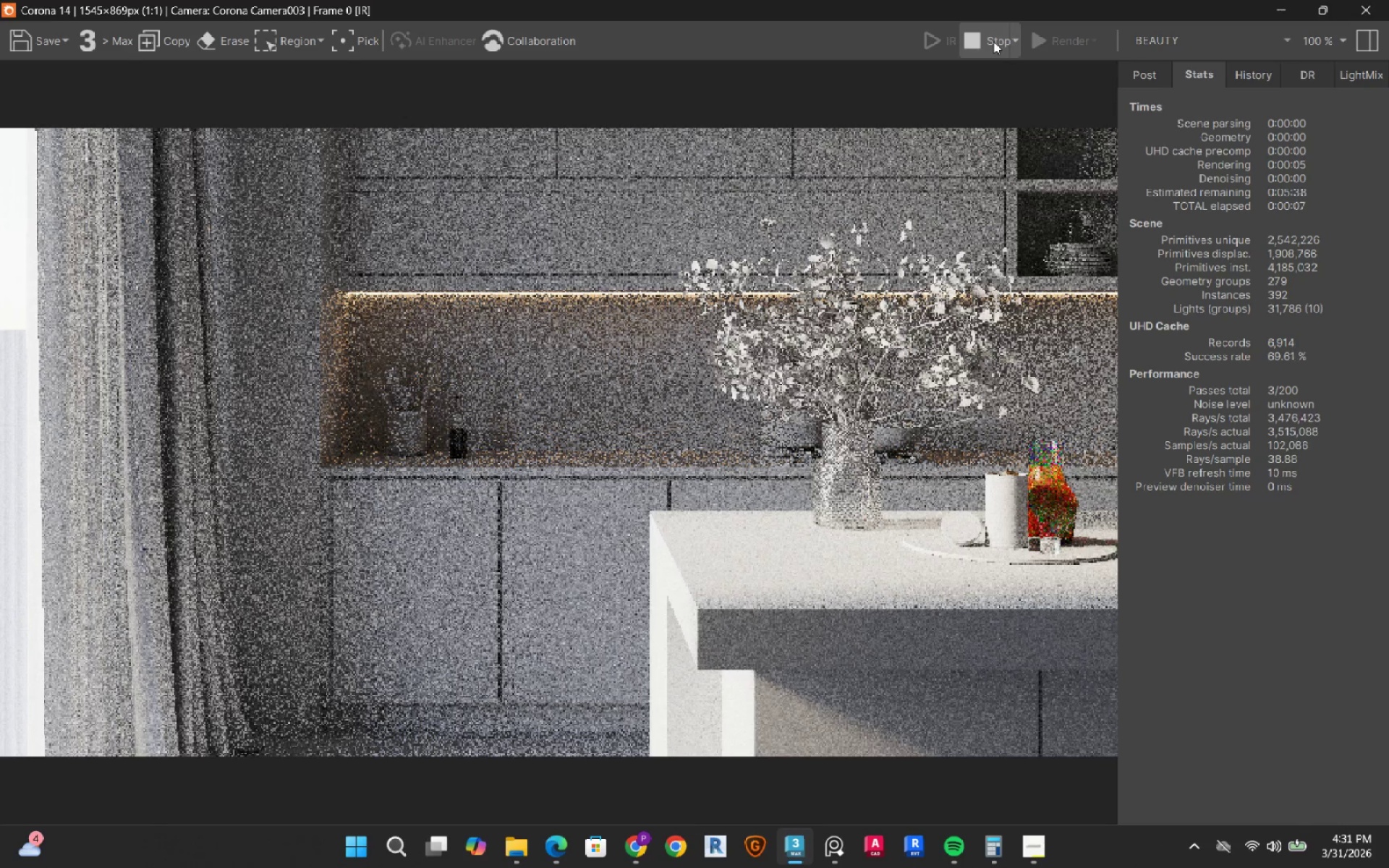 
wait(13.69)
 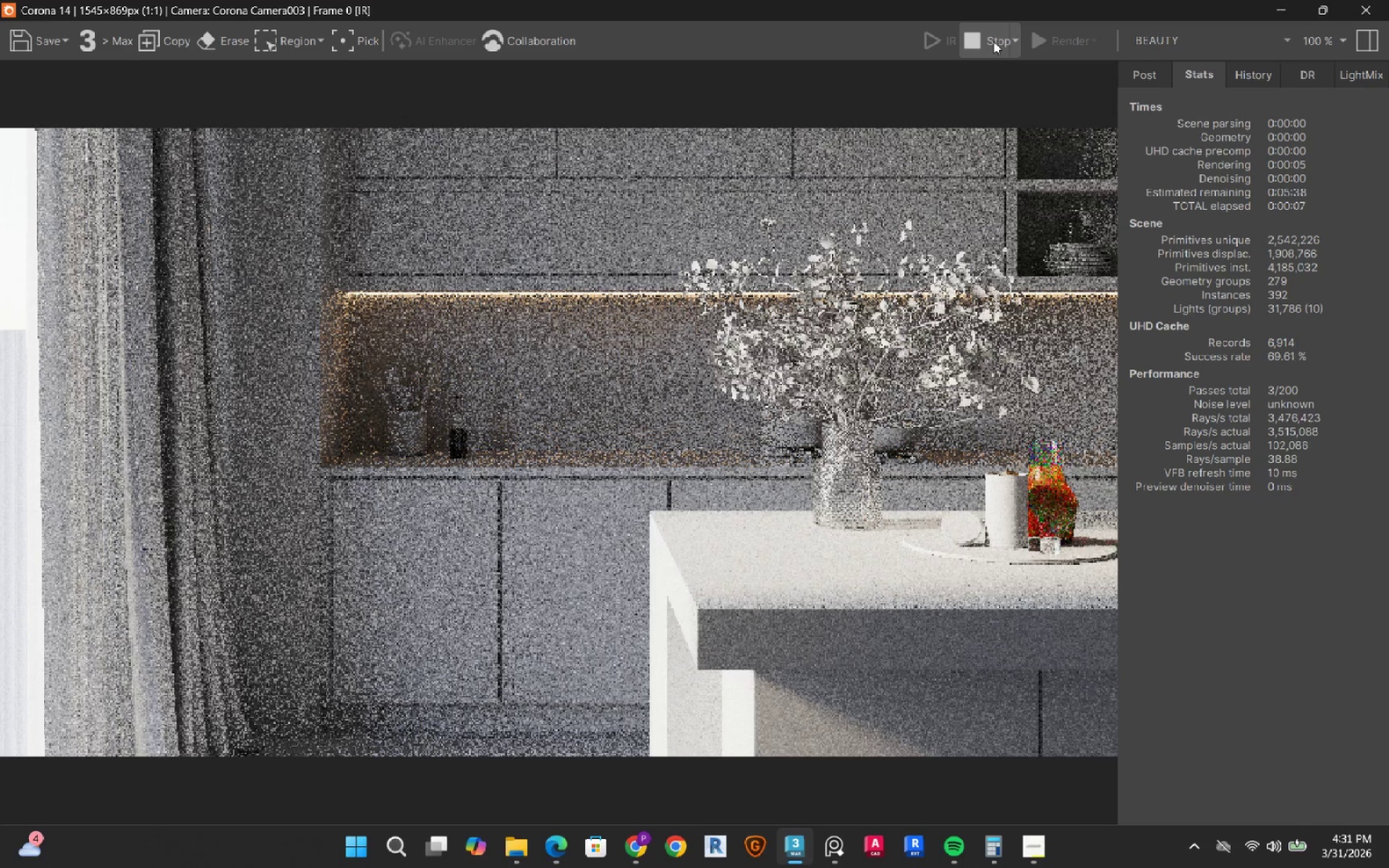 
left_click([993, 41])
 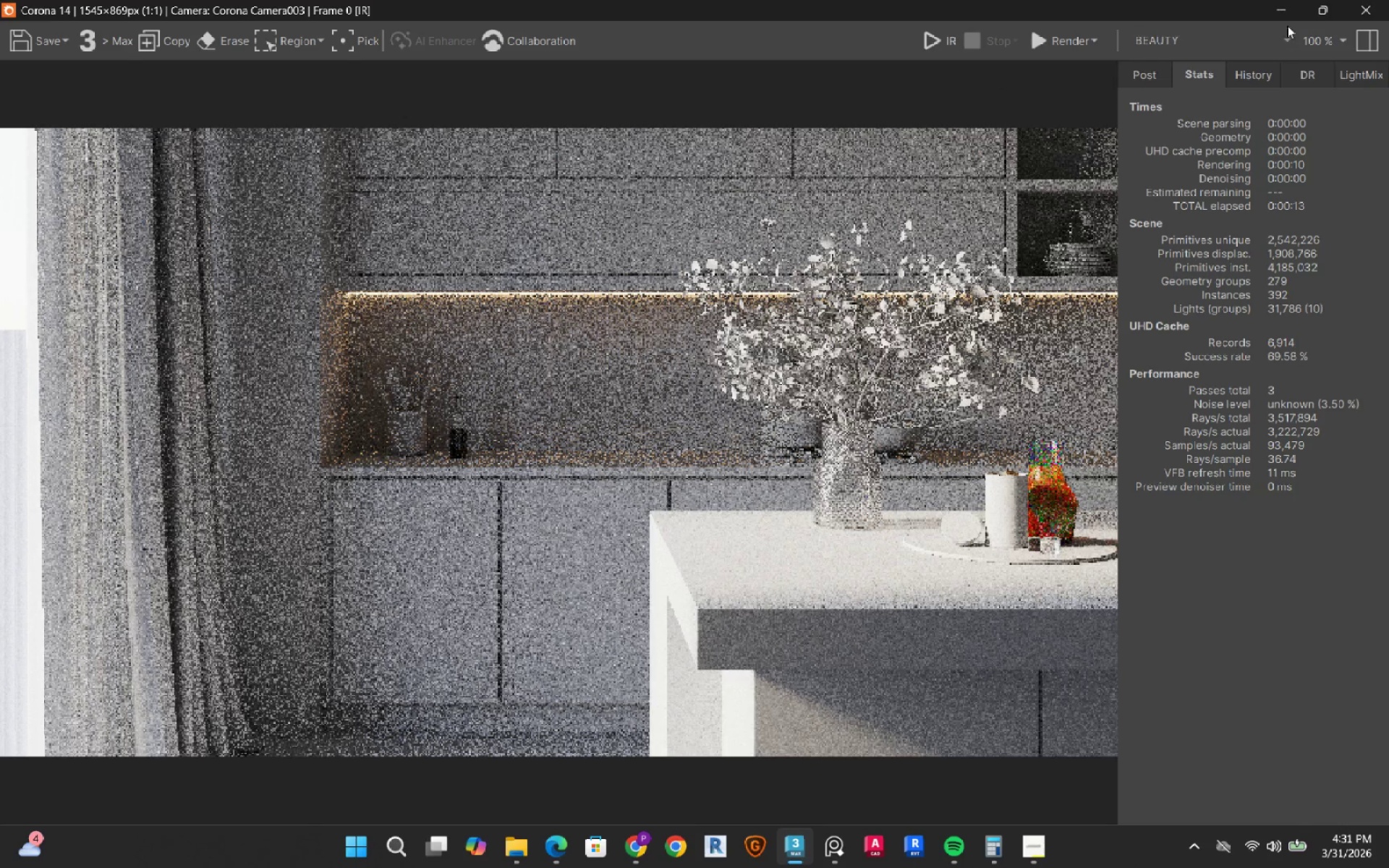 
left_click([1278, 10])
 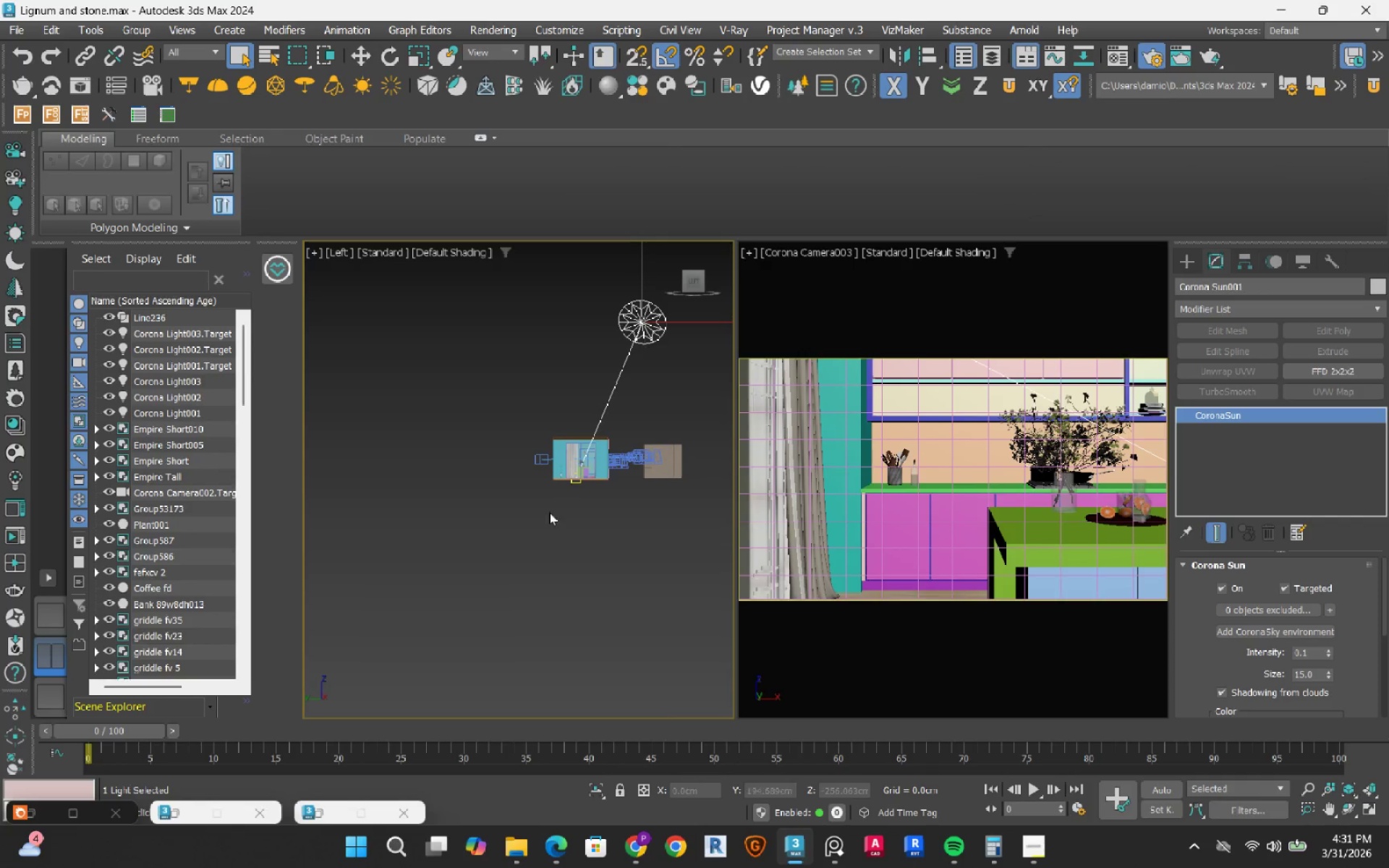 
left_click([523, 581])
 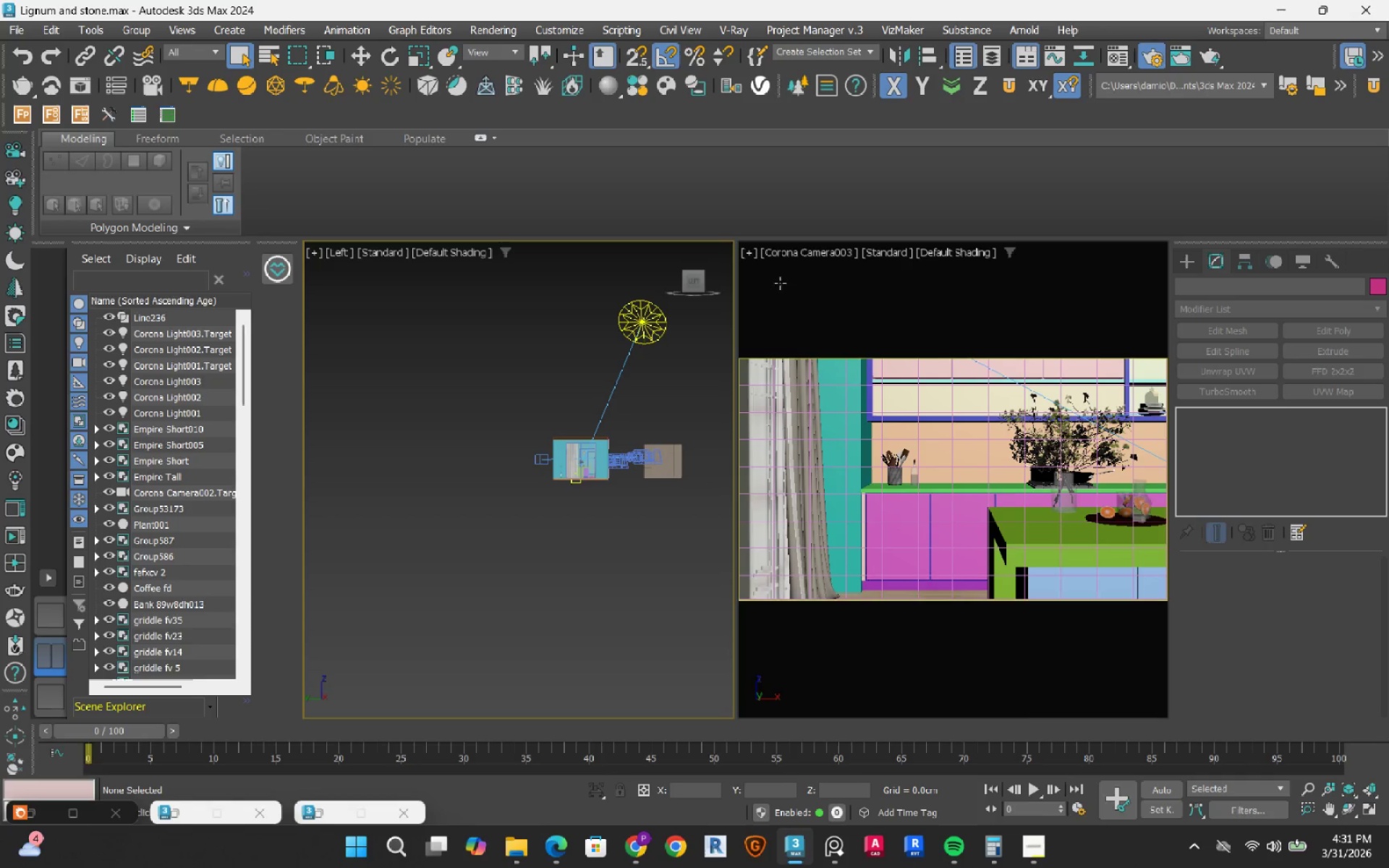 
left_click([812, 251])
 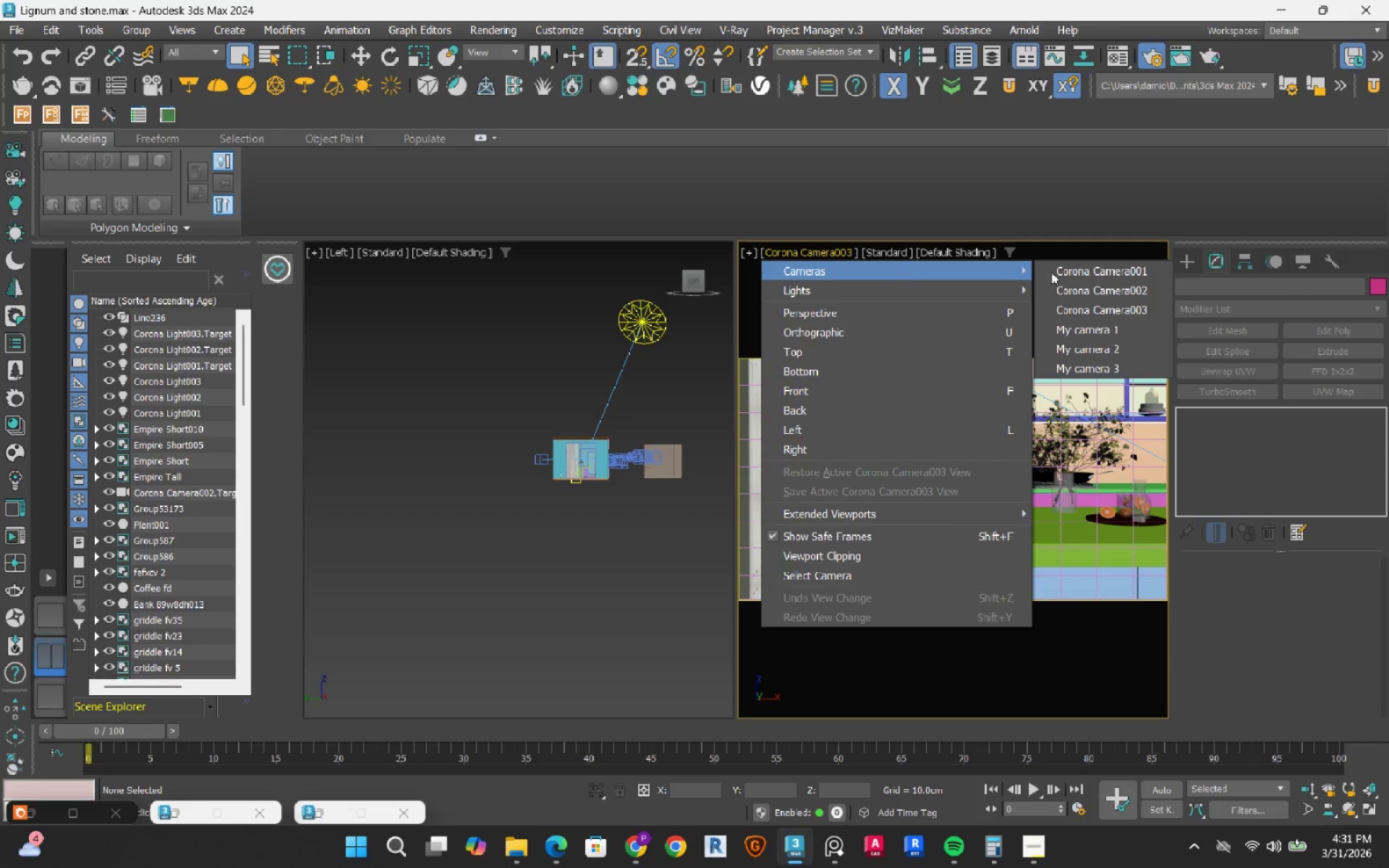 
left_click([1097, 274])
 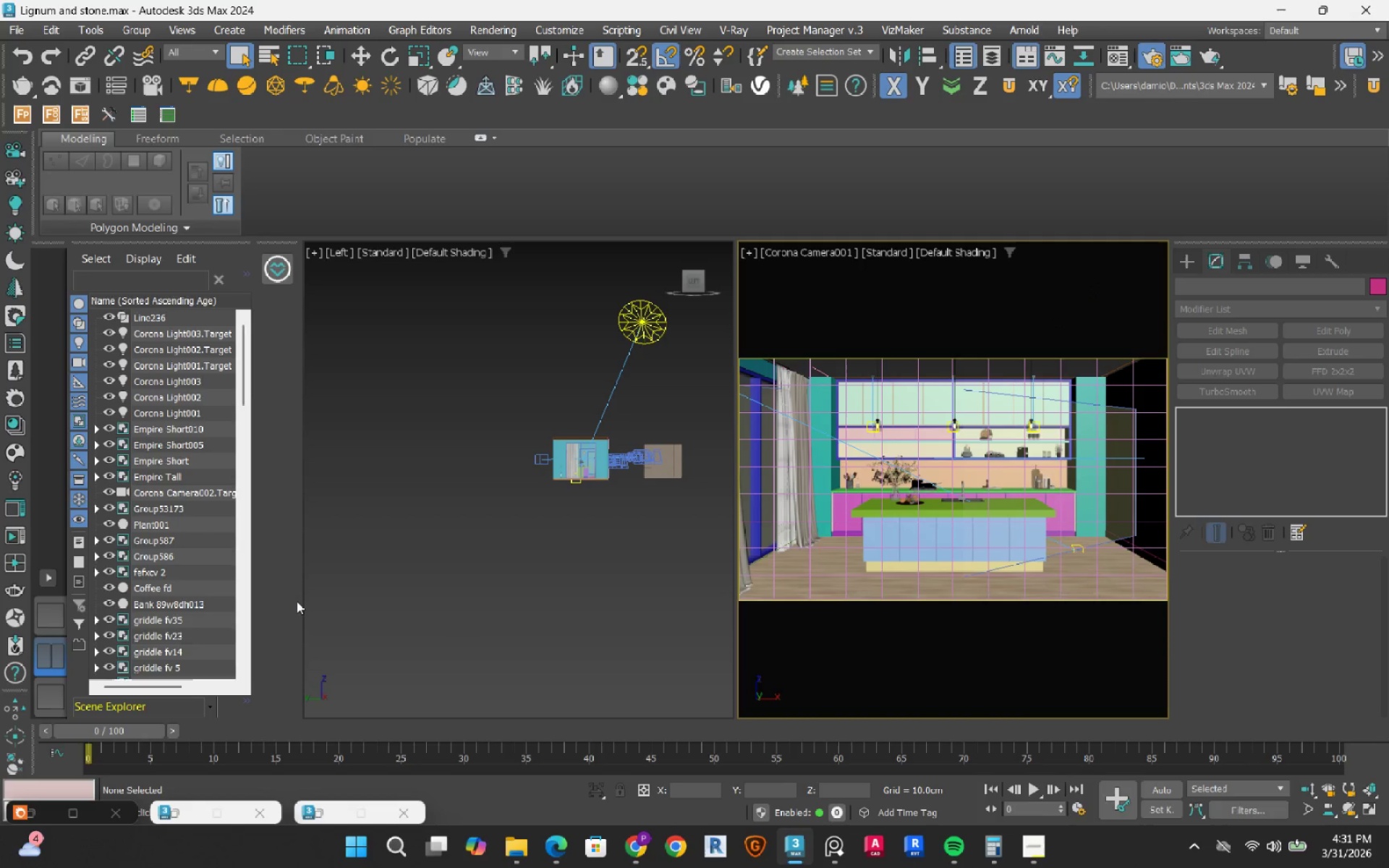 
wait(6.44)
 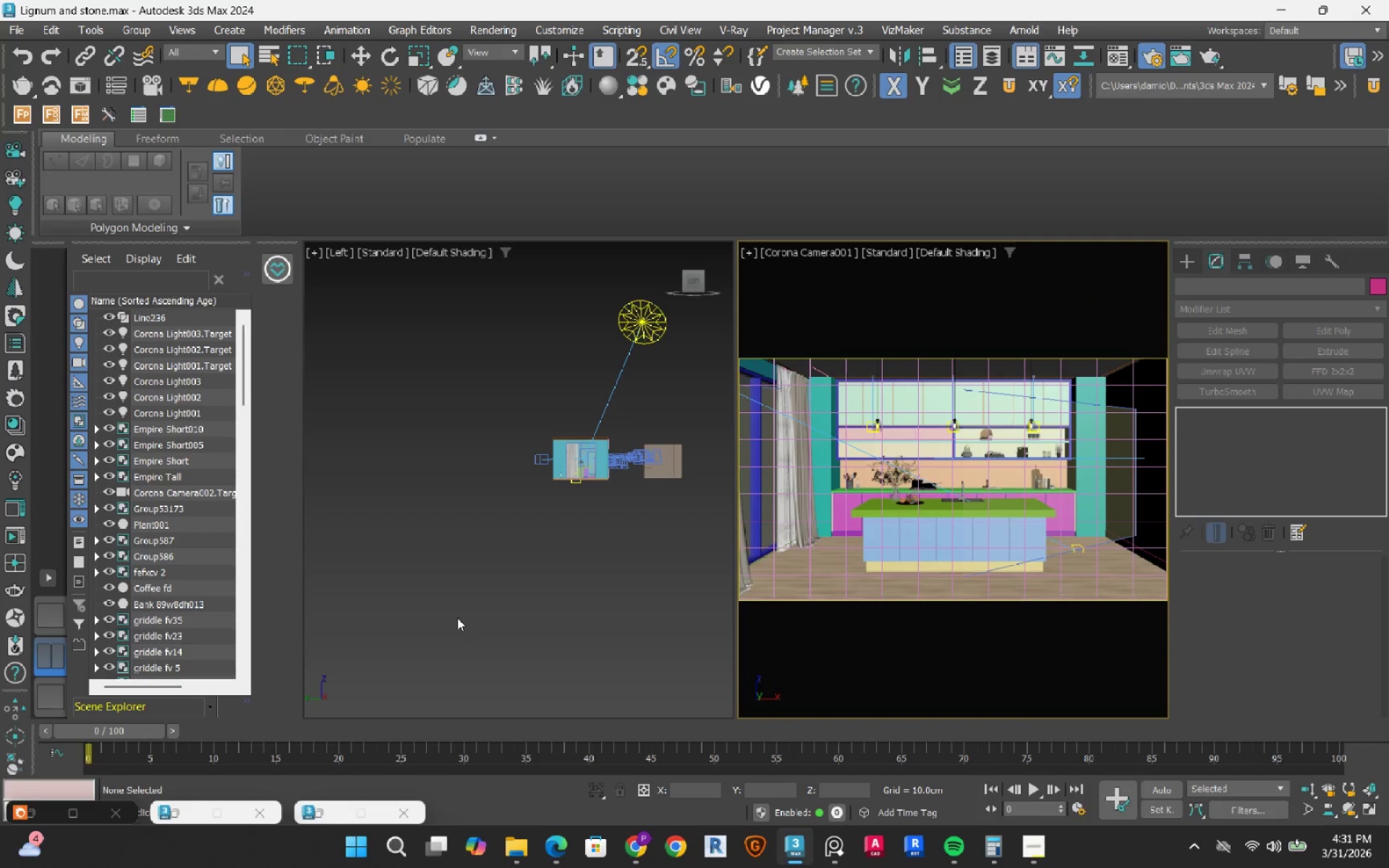 
left_click([1028, 845])